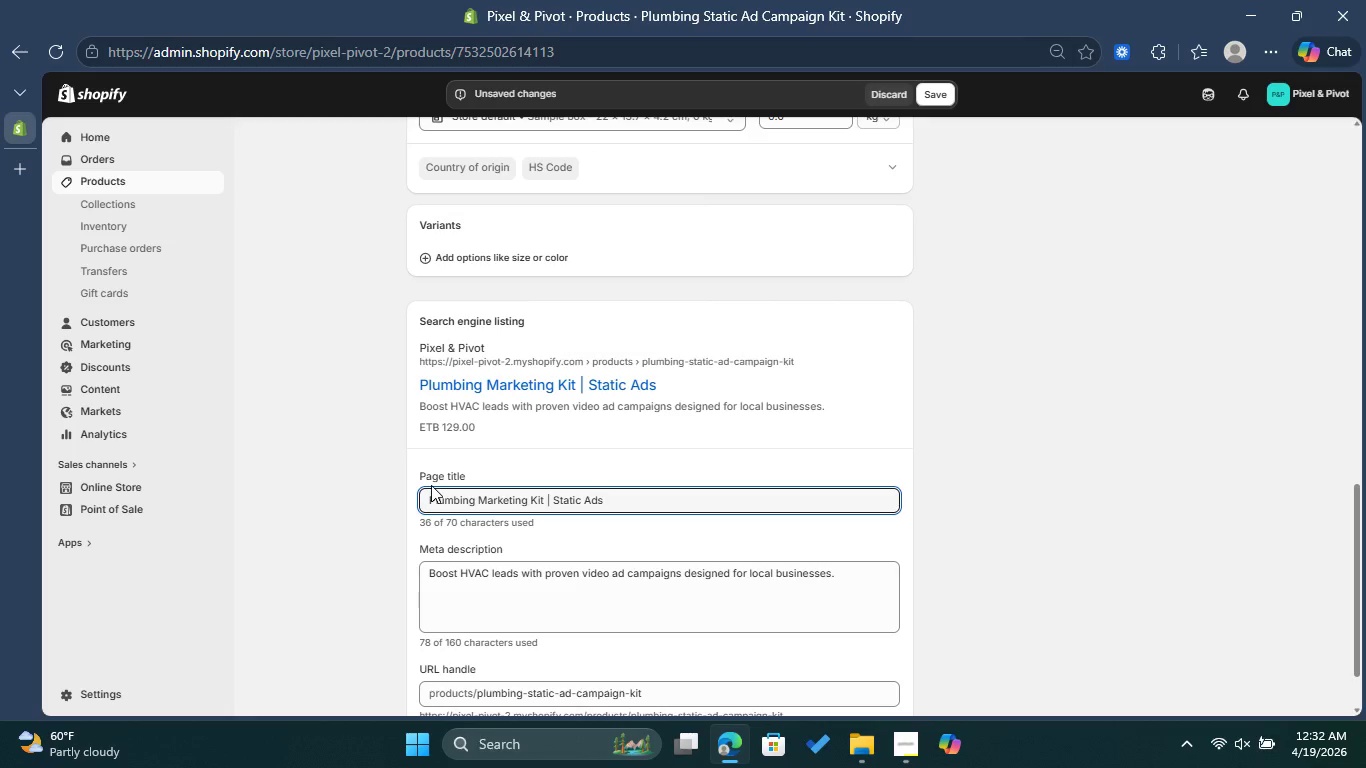 
left_click([687, 604])
 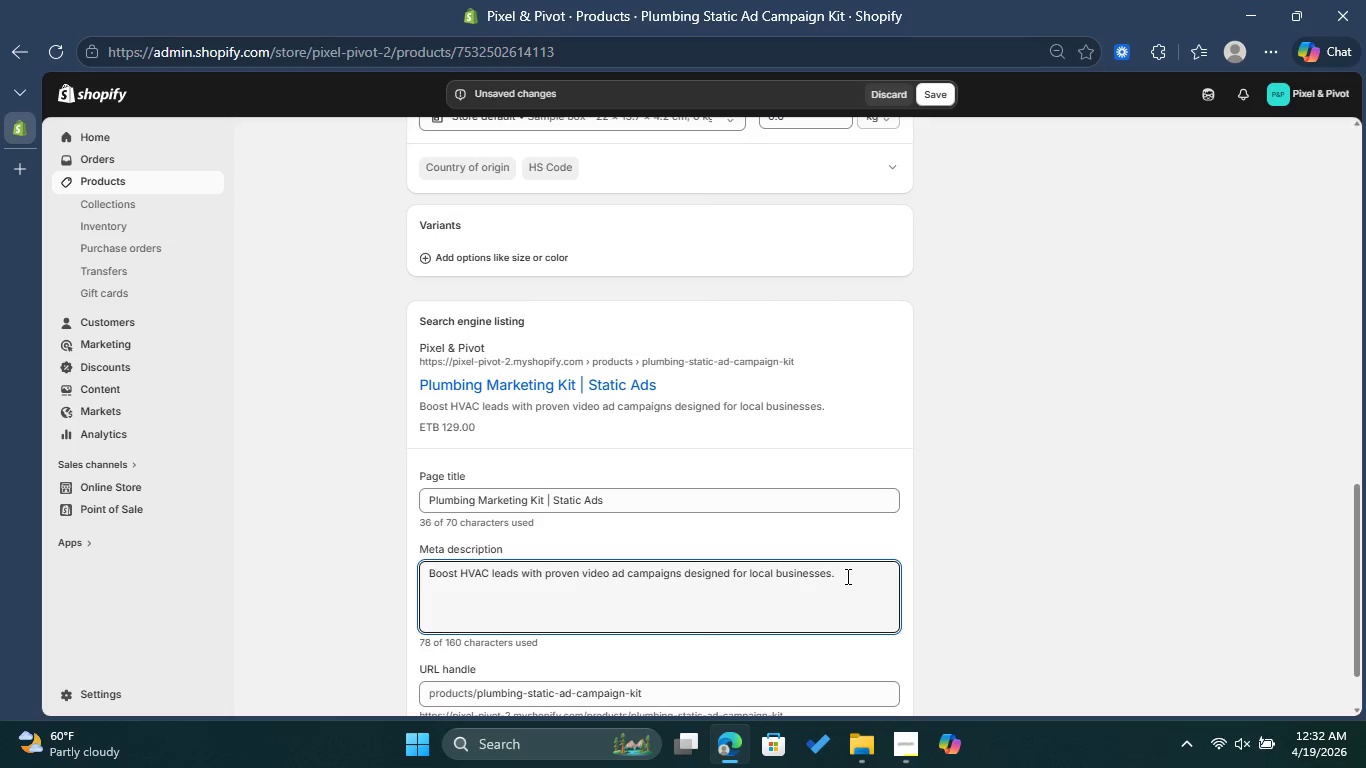 
left_click_drag(start_coordinate=[846, 576], to_coordinate=[394, 578])
 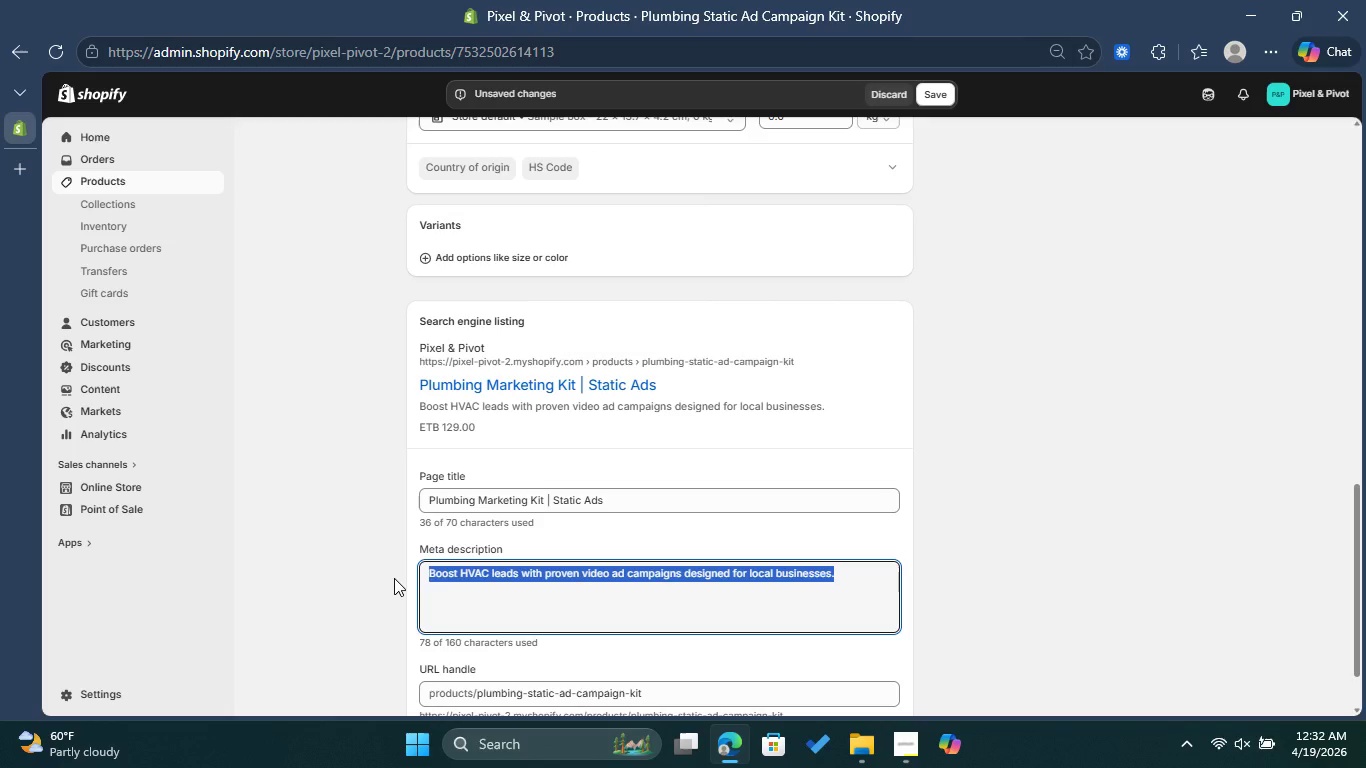 
key(Backspace)
type(Generate plumbing leads using optimized static ad campaigns.)
 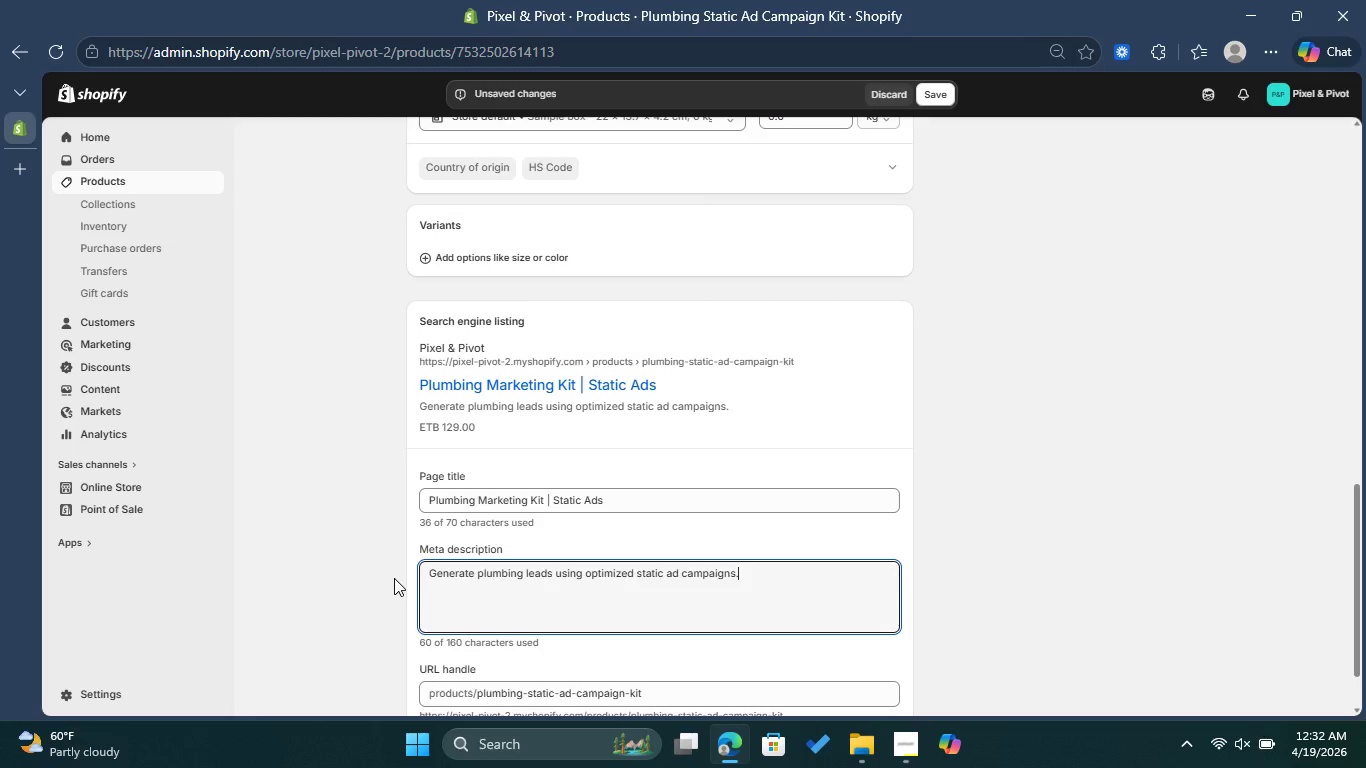 
scroll: coordinate [668, 524], scroll_direction: down, amount: 2.0
 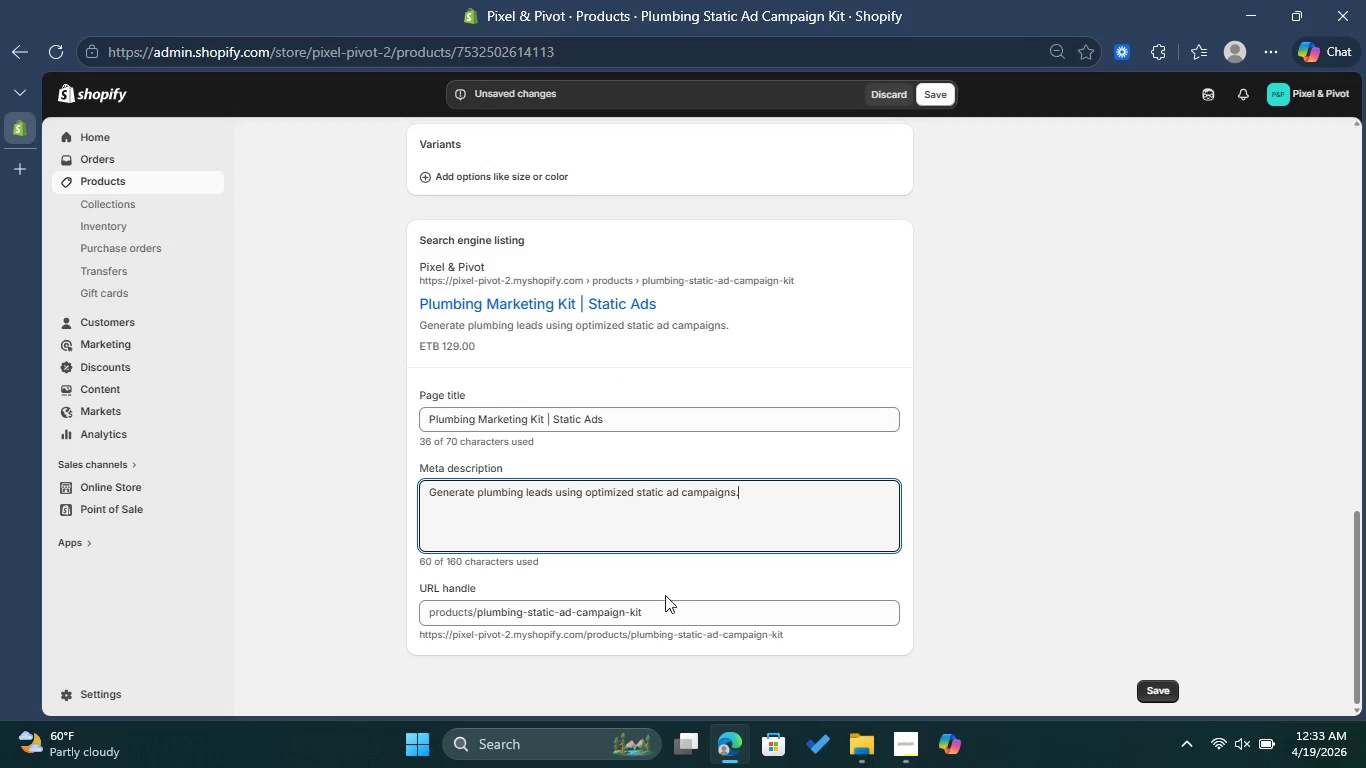 
left_click([670, 611])
 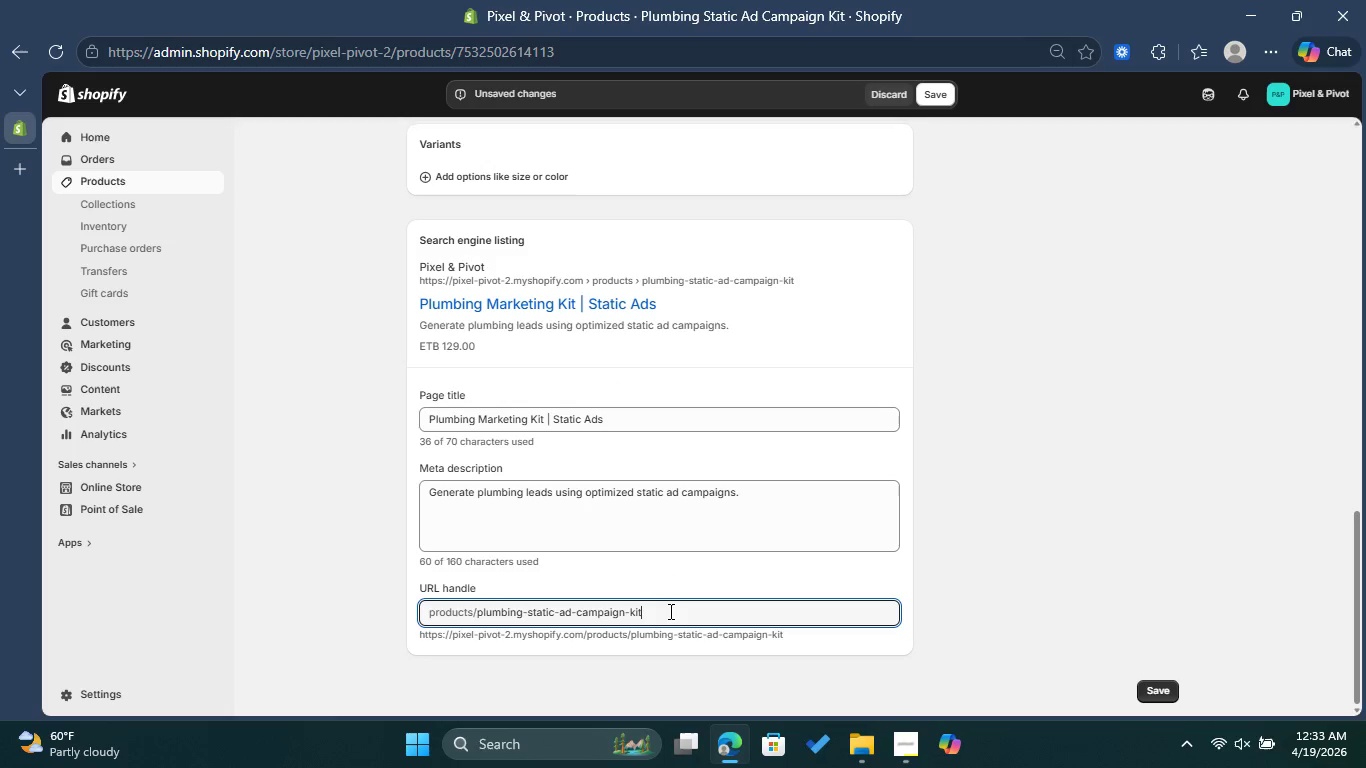 
left_click_drag(start_coordinate=[669, 613], to_coordinate=[573, 609])
 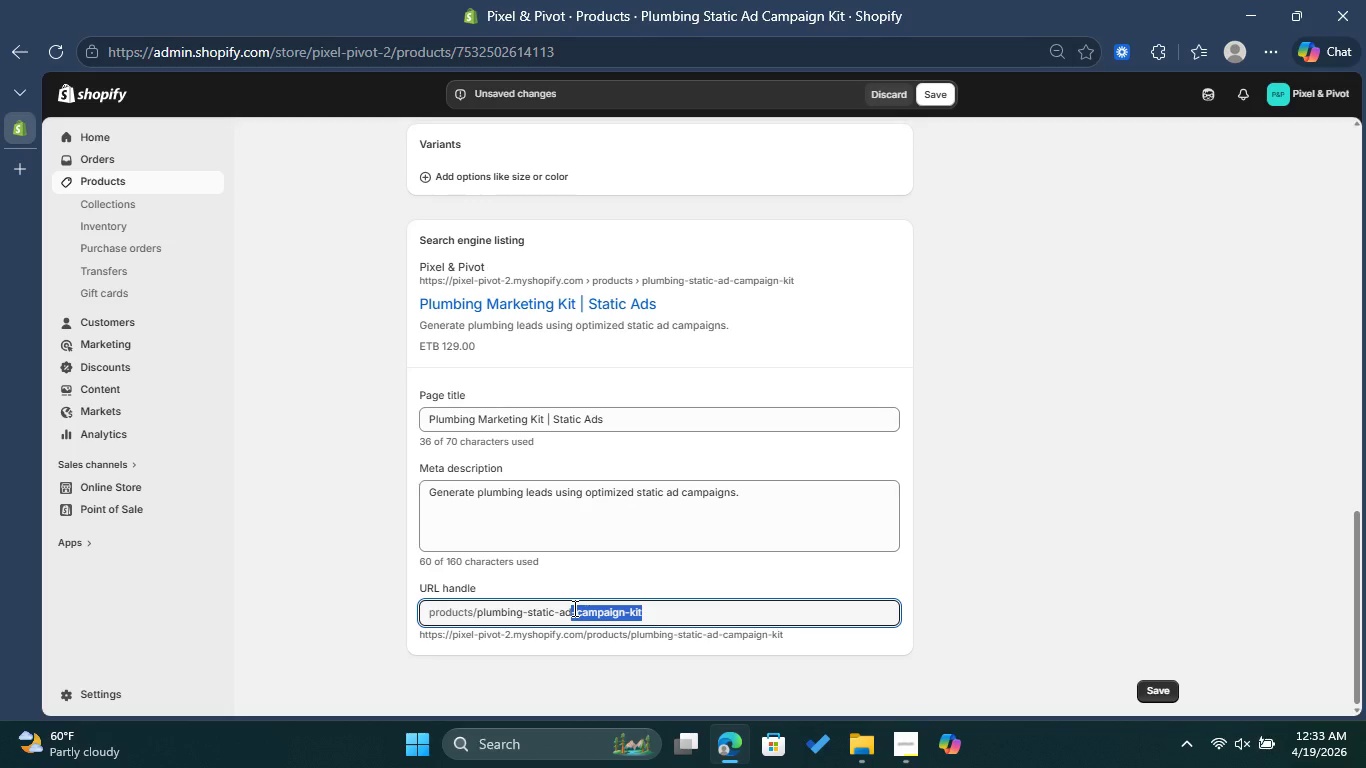 
key(Backspace)
 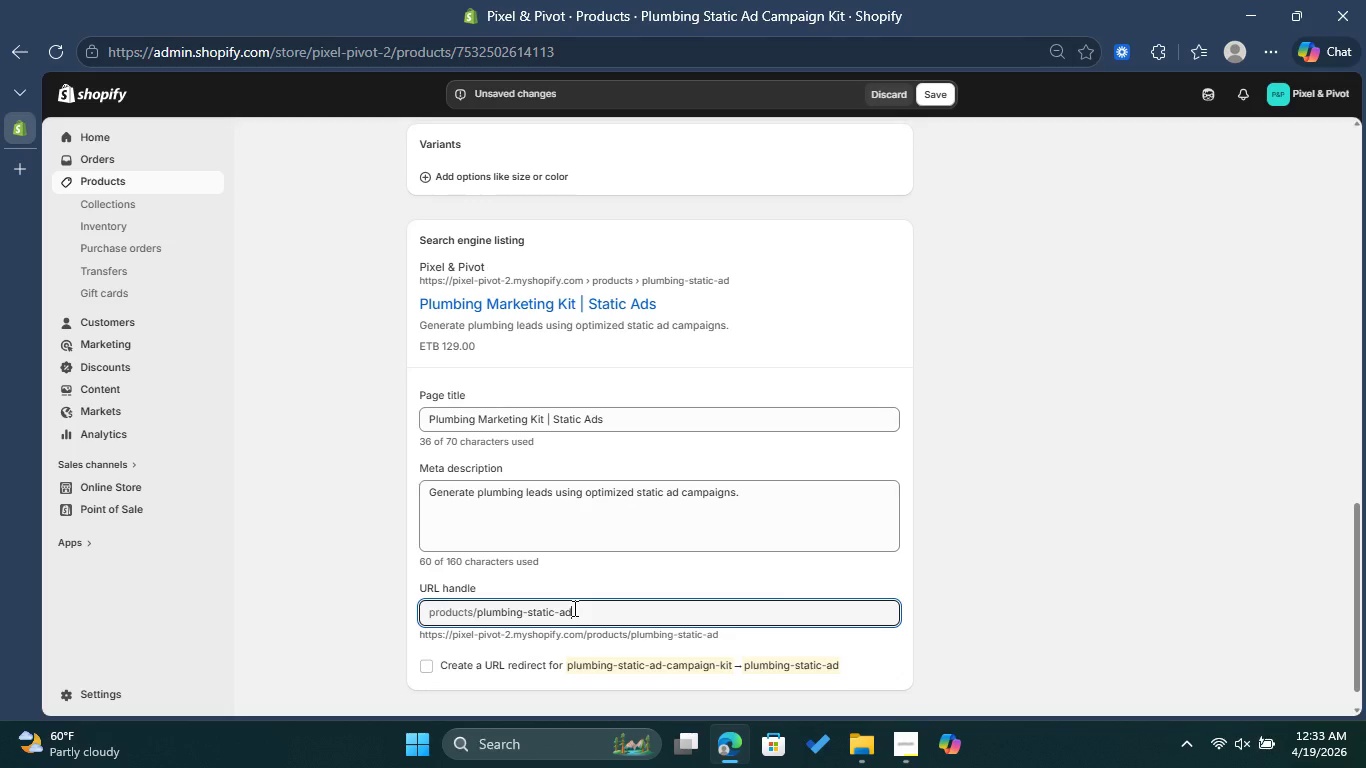 
key(S)
 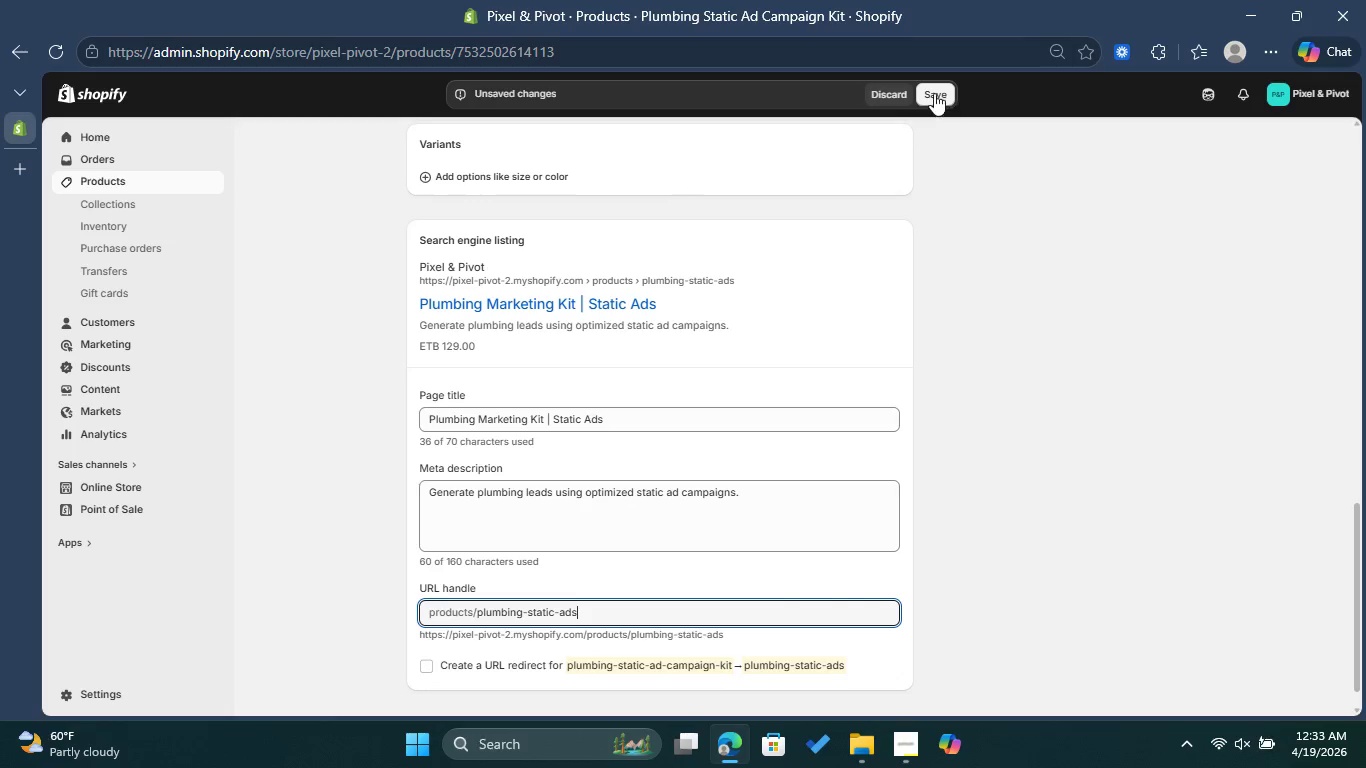 
wait(5.91)
 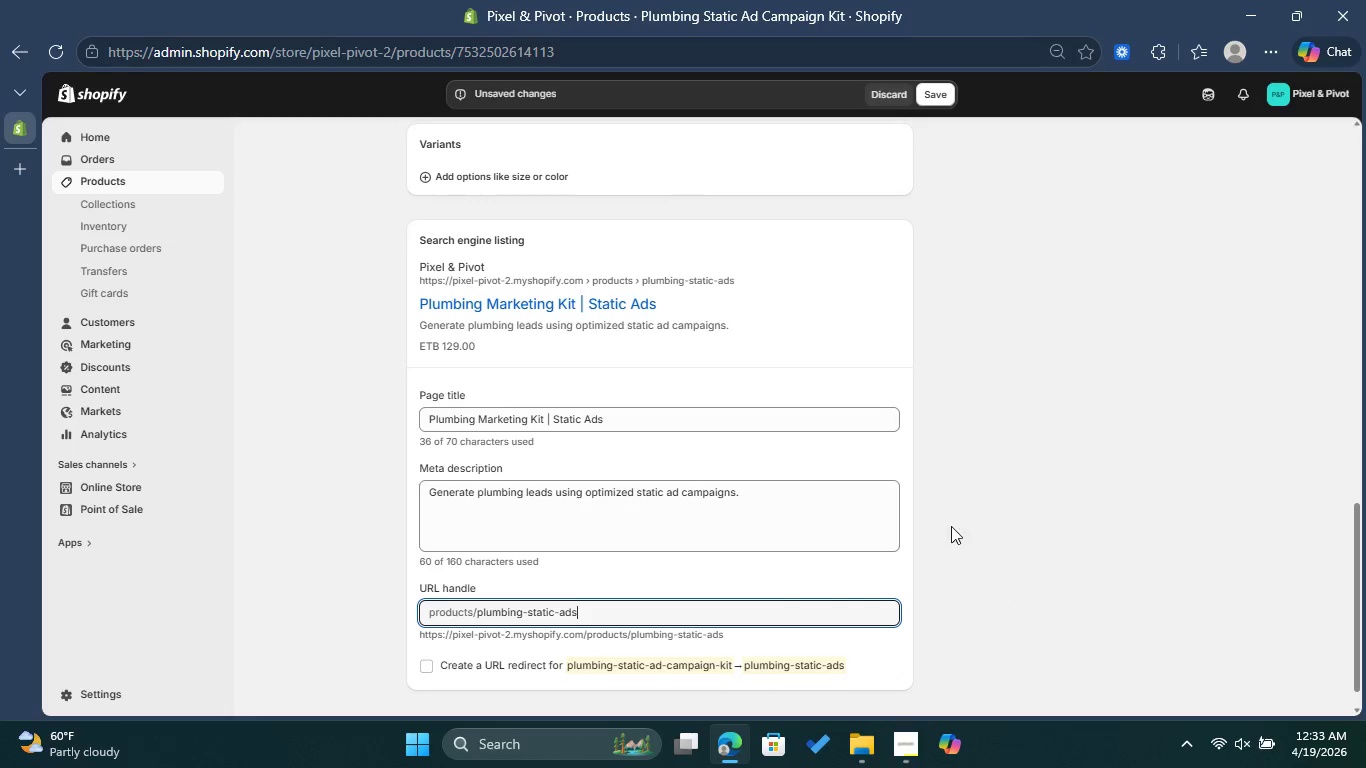 
left_click([933, 93])
 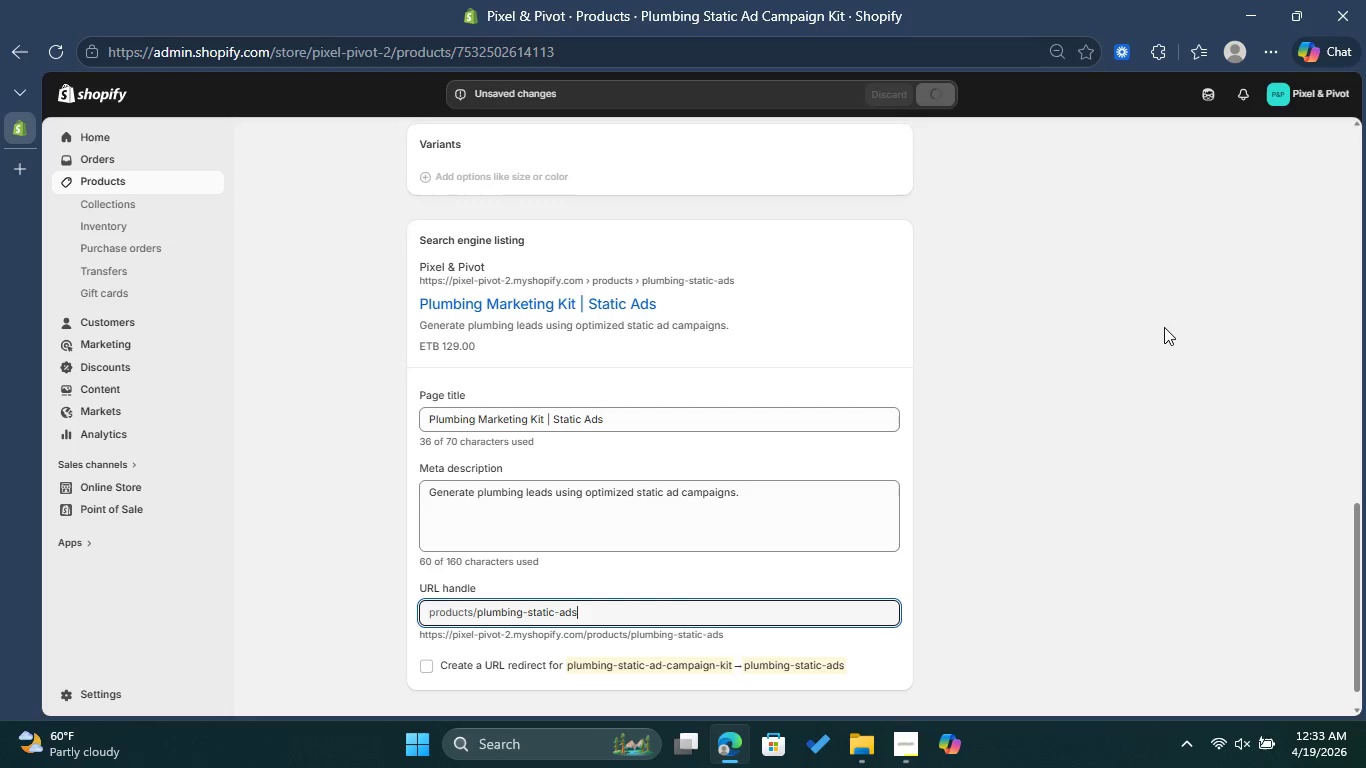 
scroll: coordinate [992, 303], scroll_direction: up, amount: 9.0
 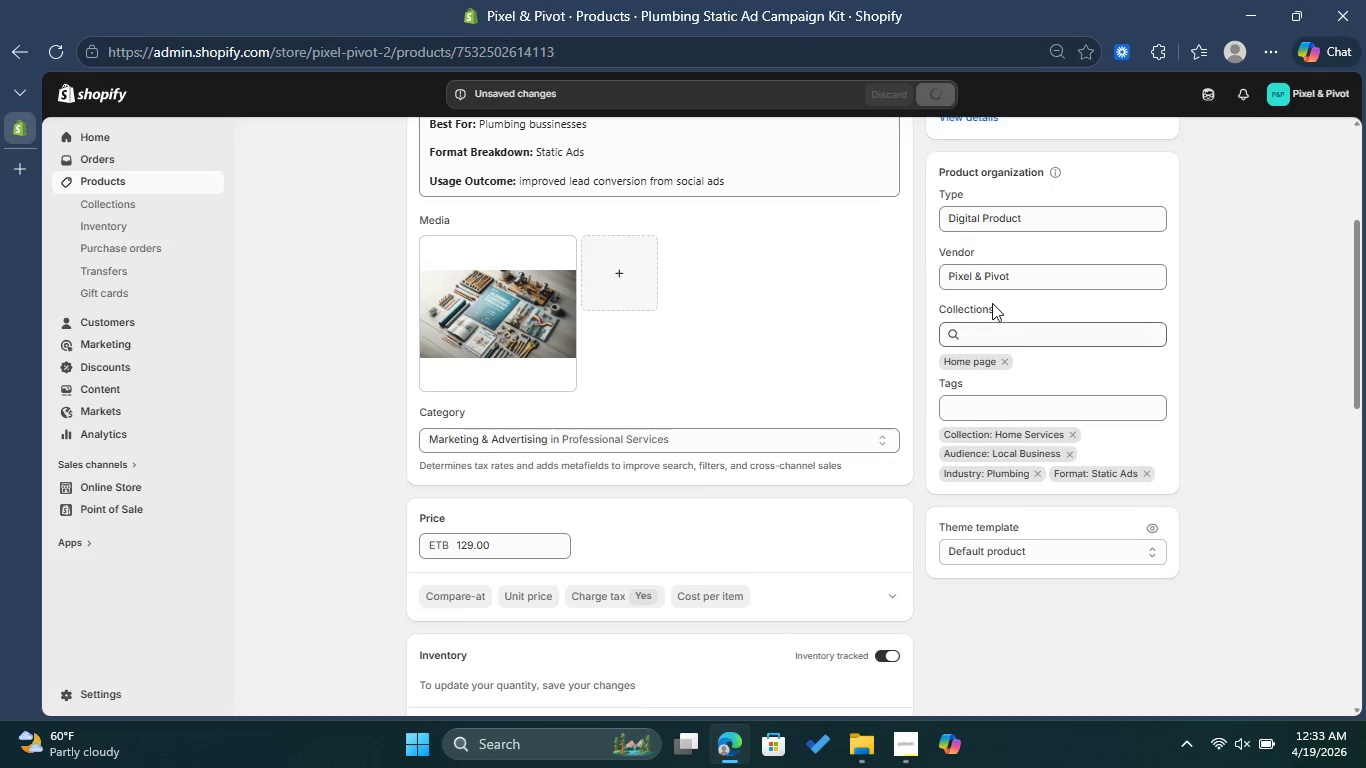 
scroll: coordinate [992, 303], scroll_direction: down, amount: 2.0
 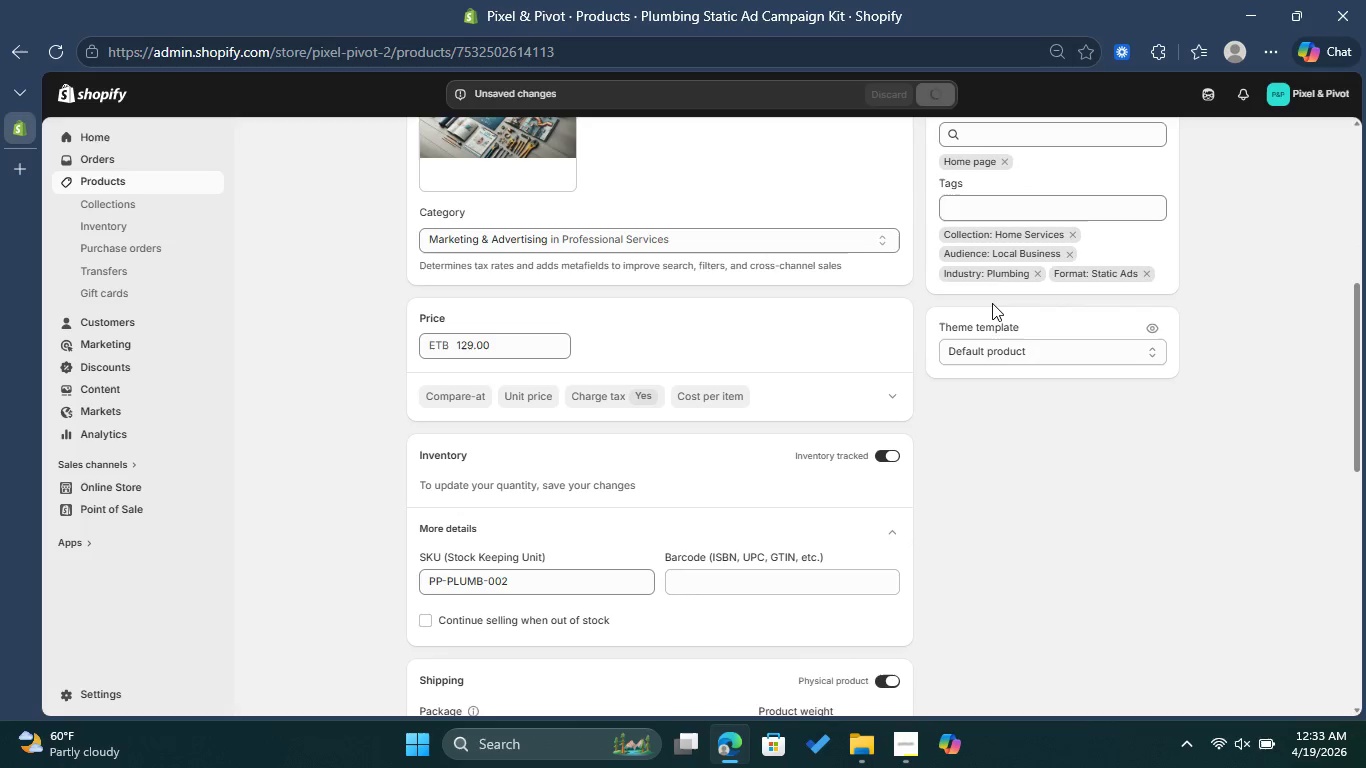 
scroll: coordinate [942, 299], scroll_direction: up, amount: 5.0
 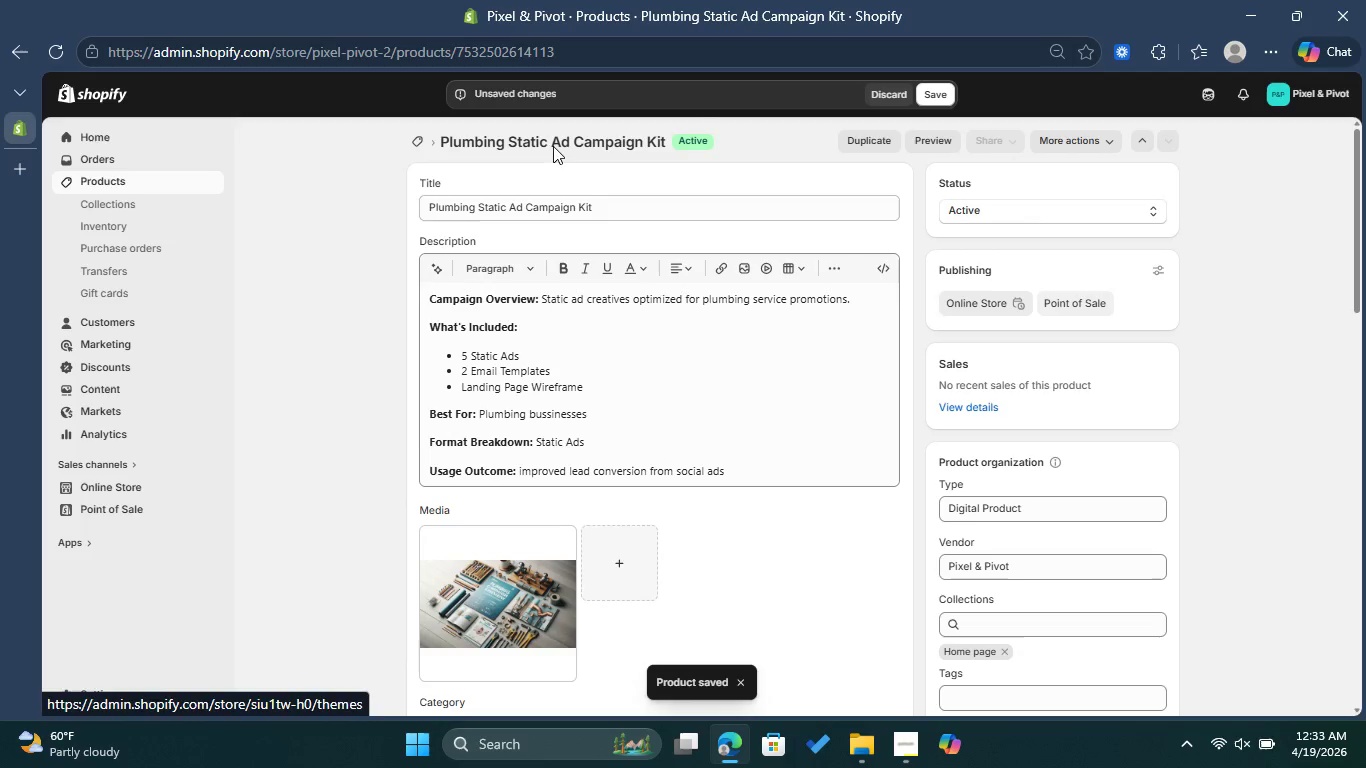 
wait(5.42)
 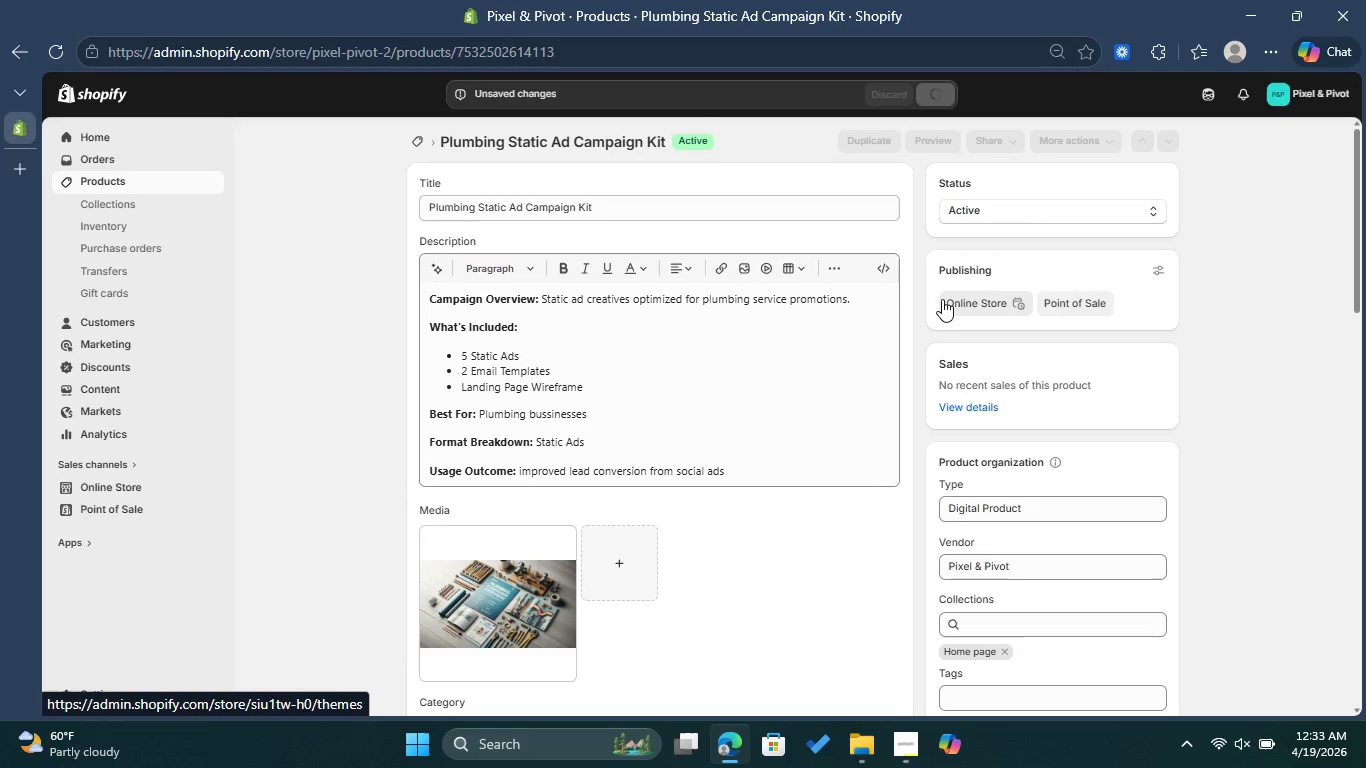 
left_click([420, 149])
 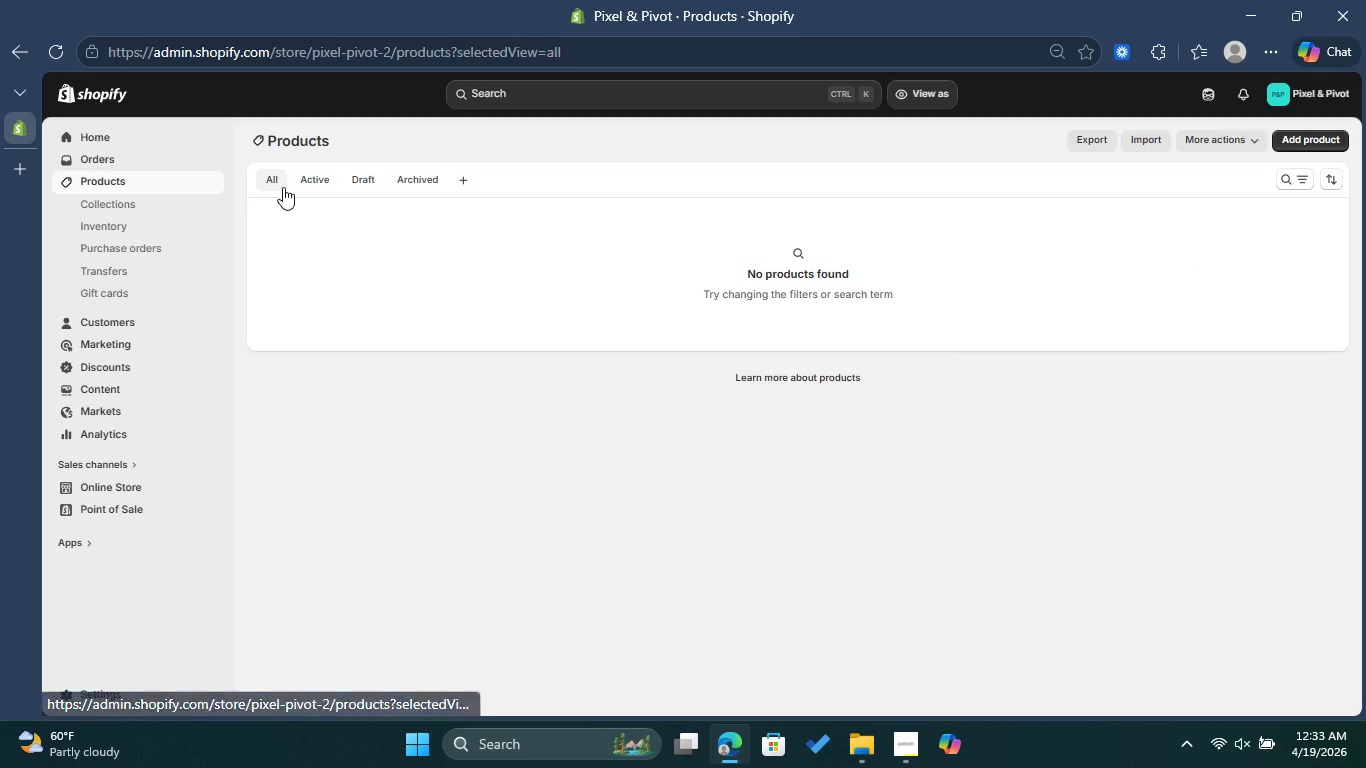 
wait(6.25)
 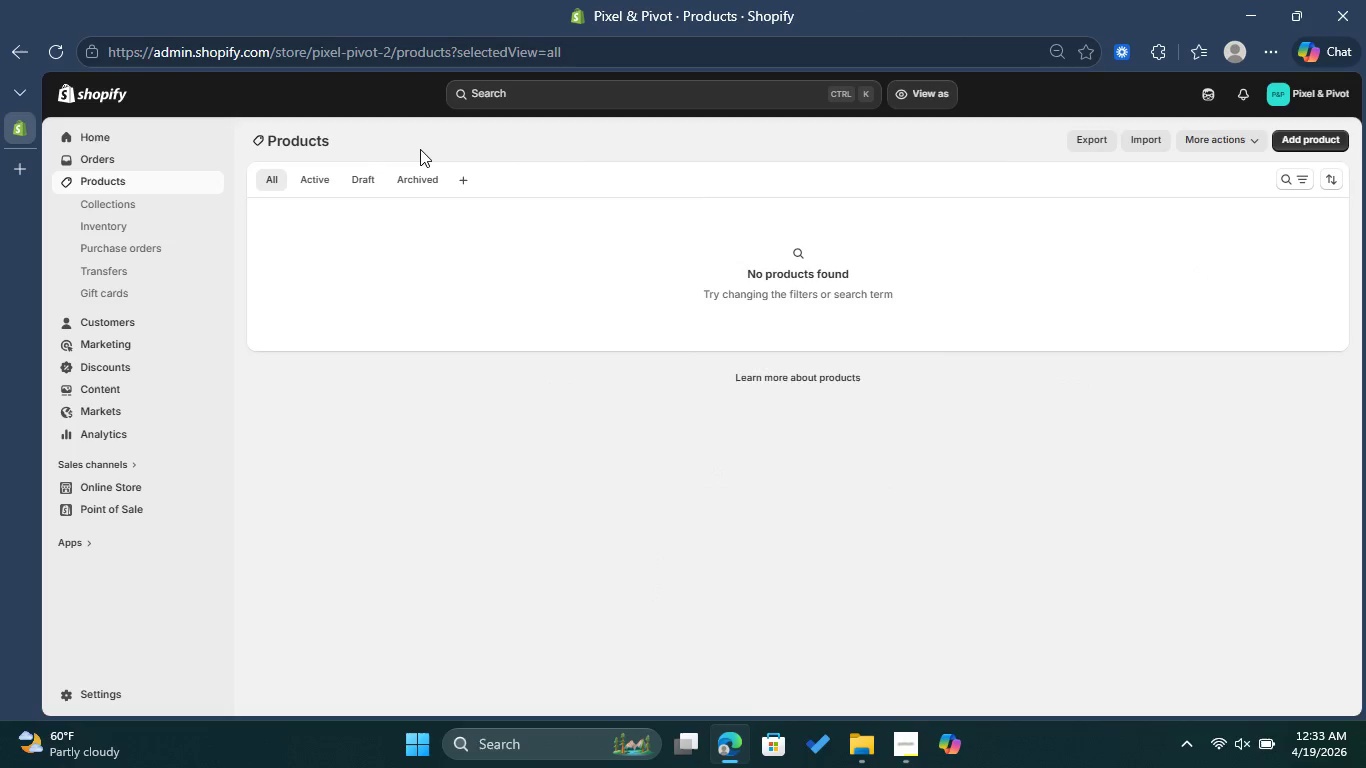 
left_click([284, 184])
 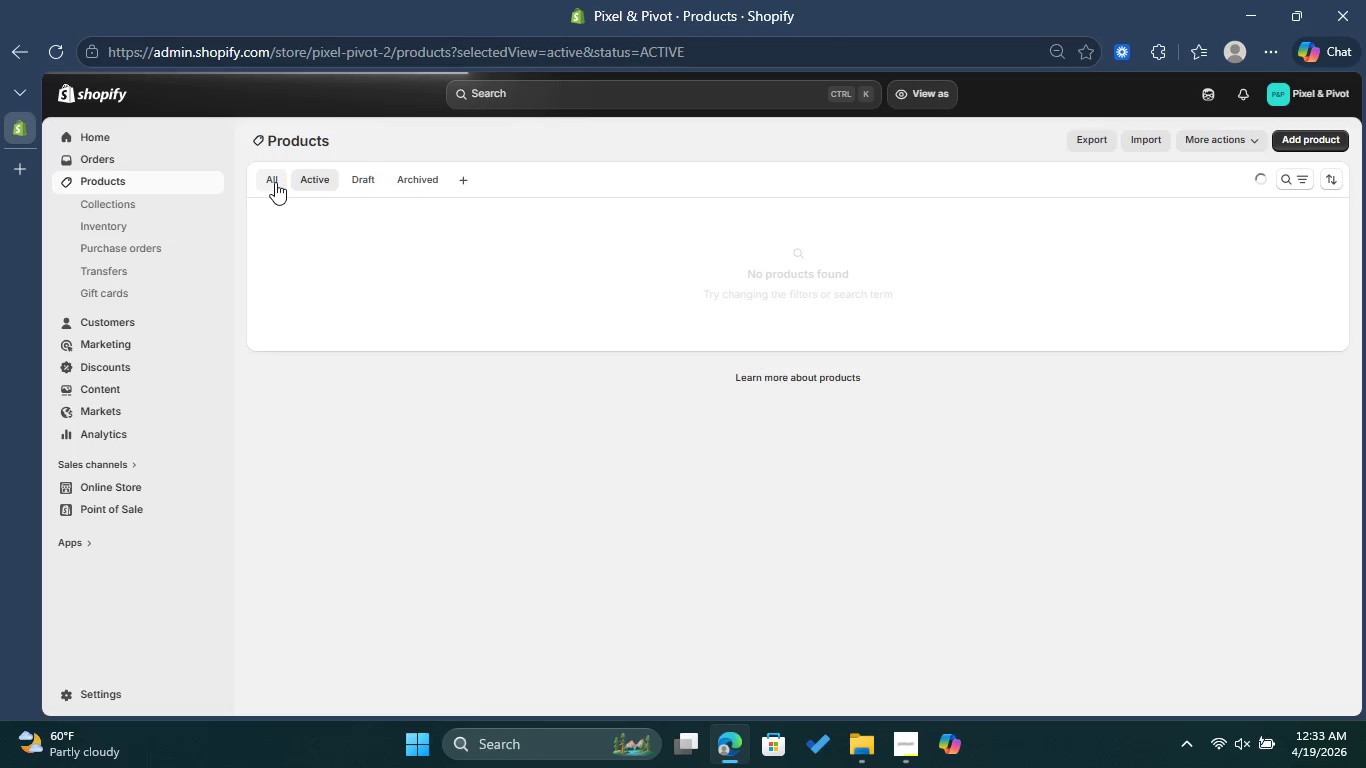 
wait(6.03)
 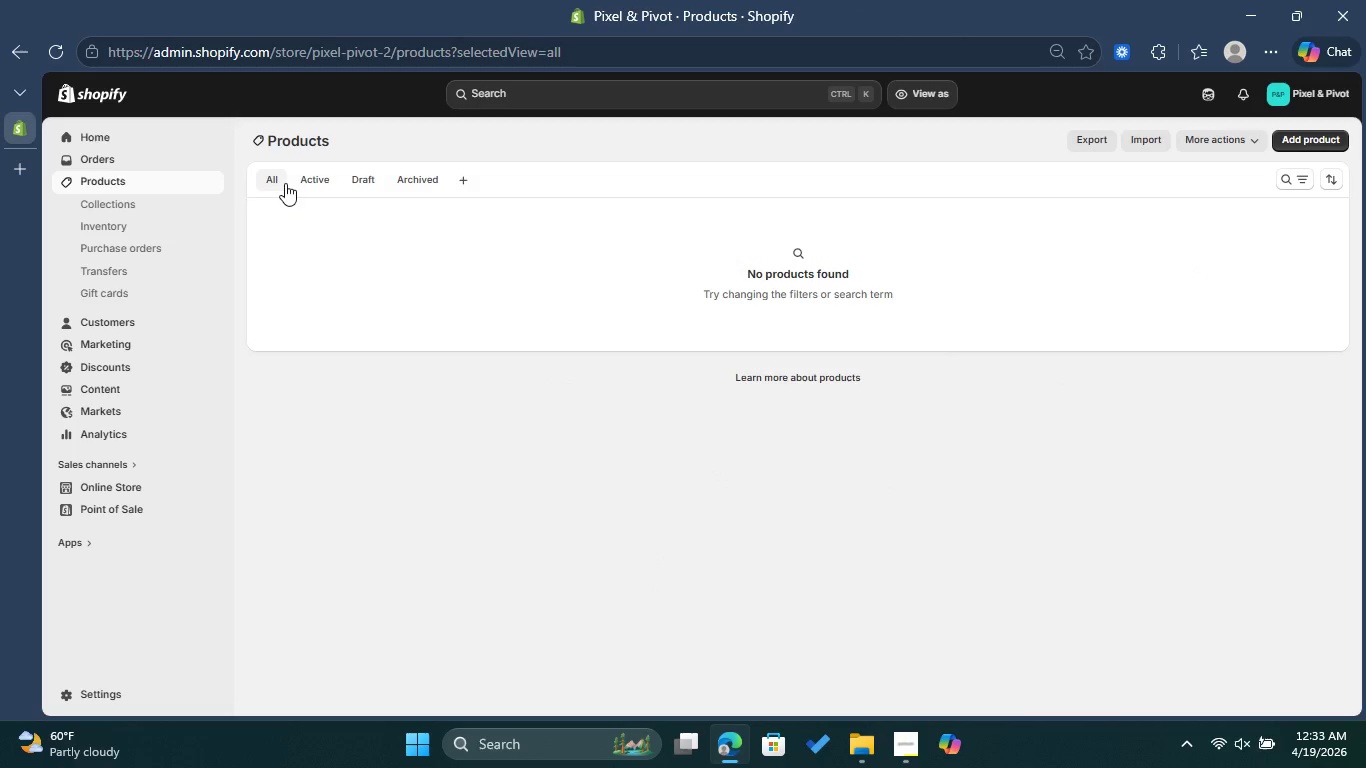 
left_click([275, 182])
 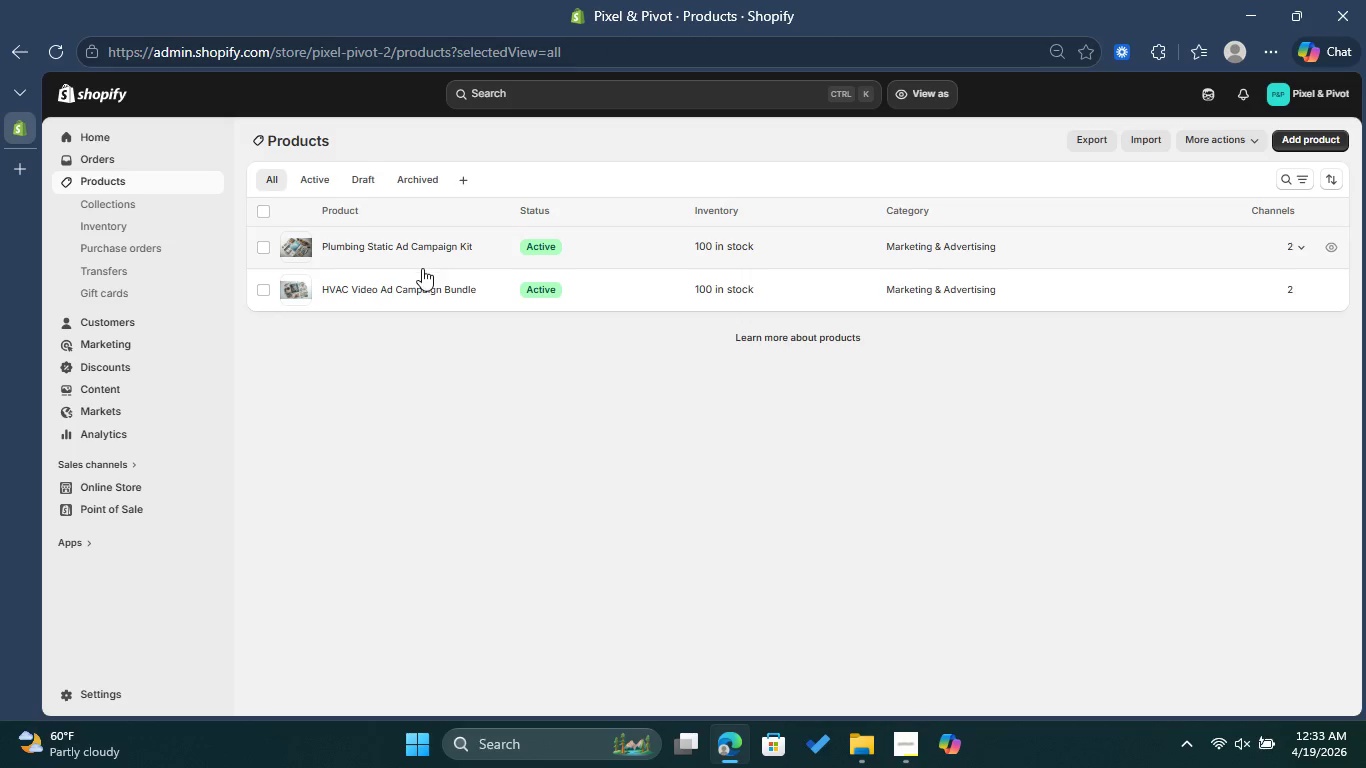 
left_click([421, 288])
 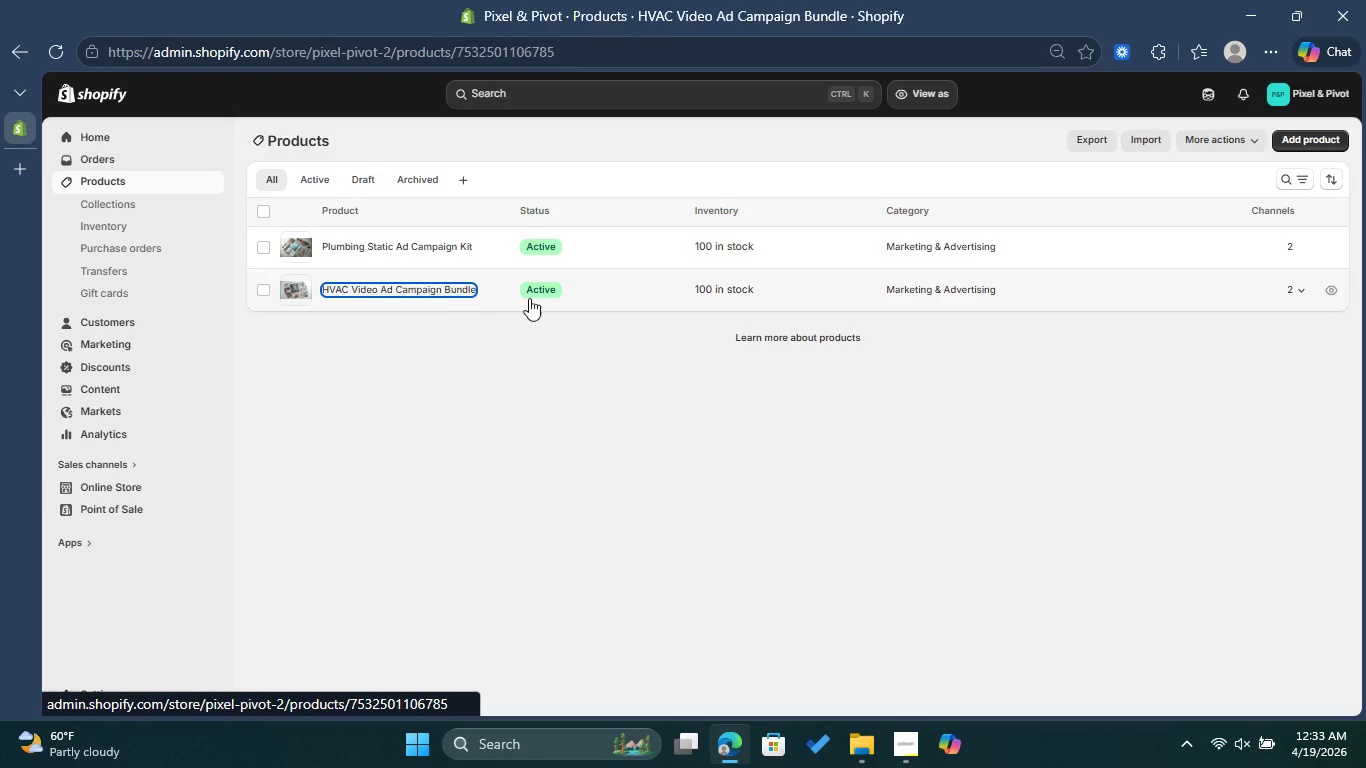 
mouse_move([644, 309])
 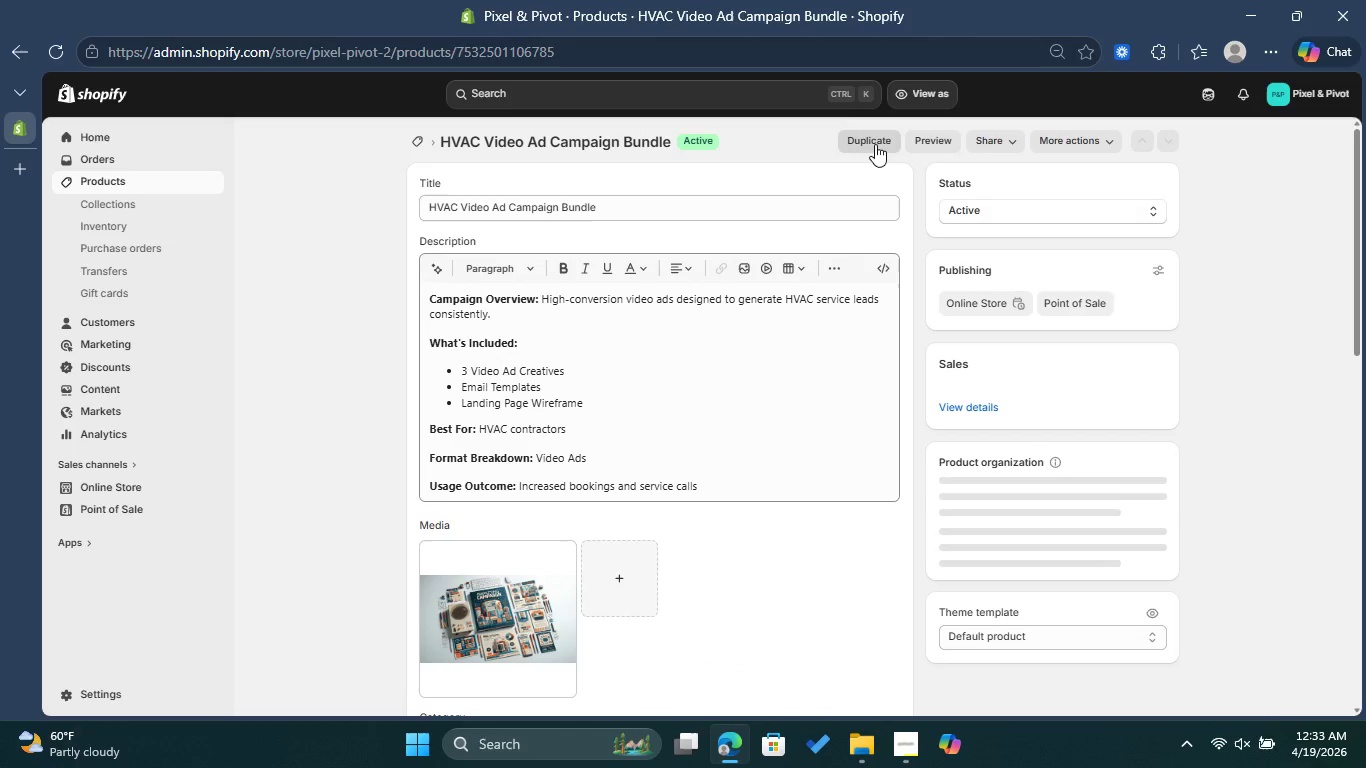 
left_click([875, 144])
 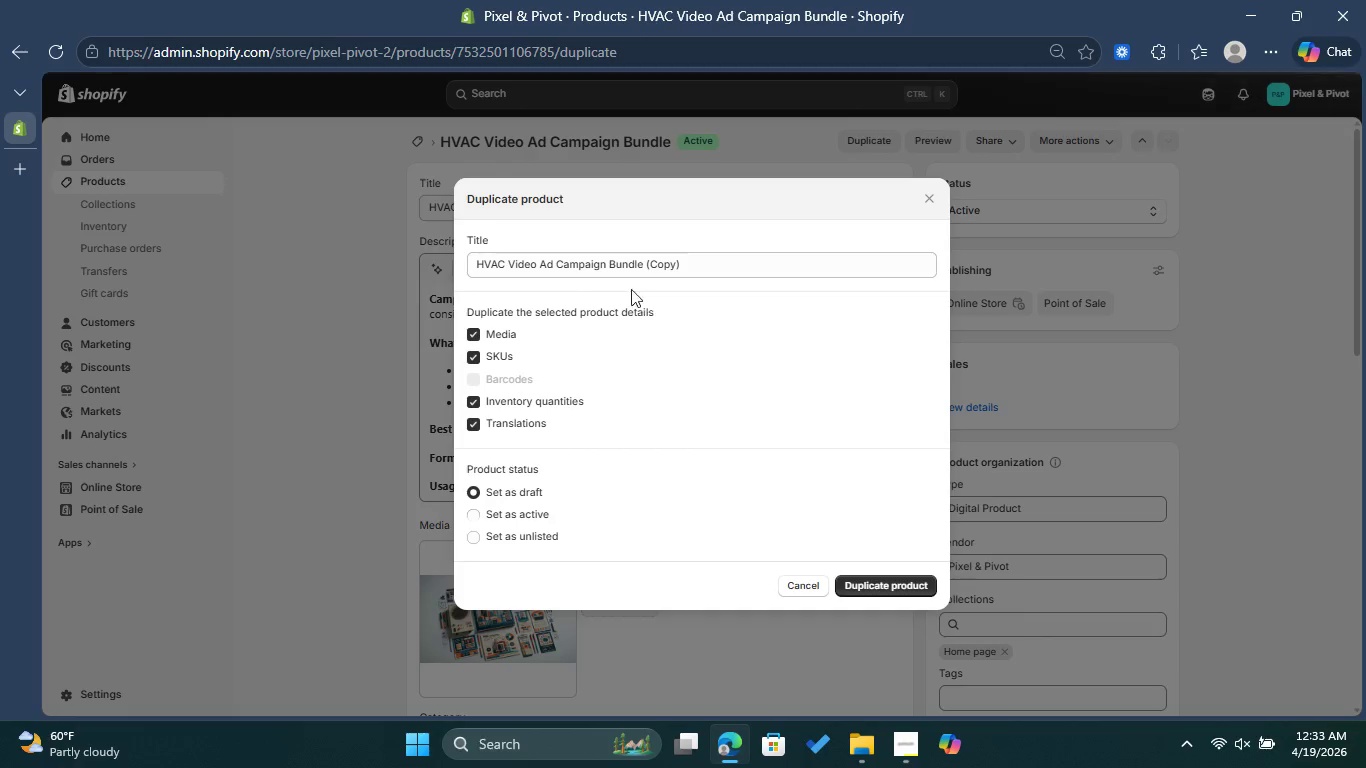 
wait(5.08)
 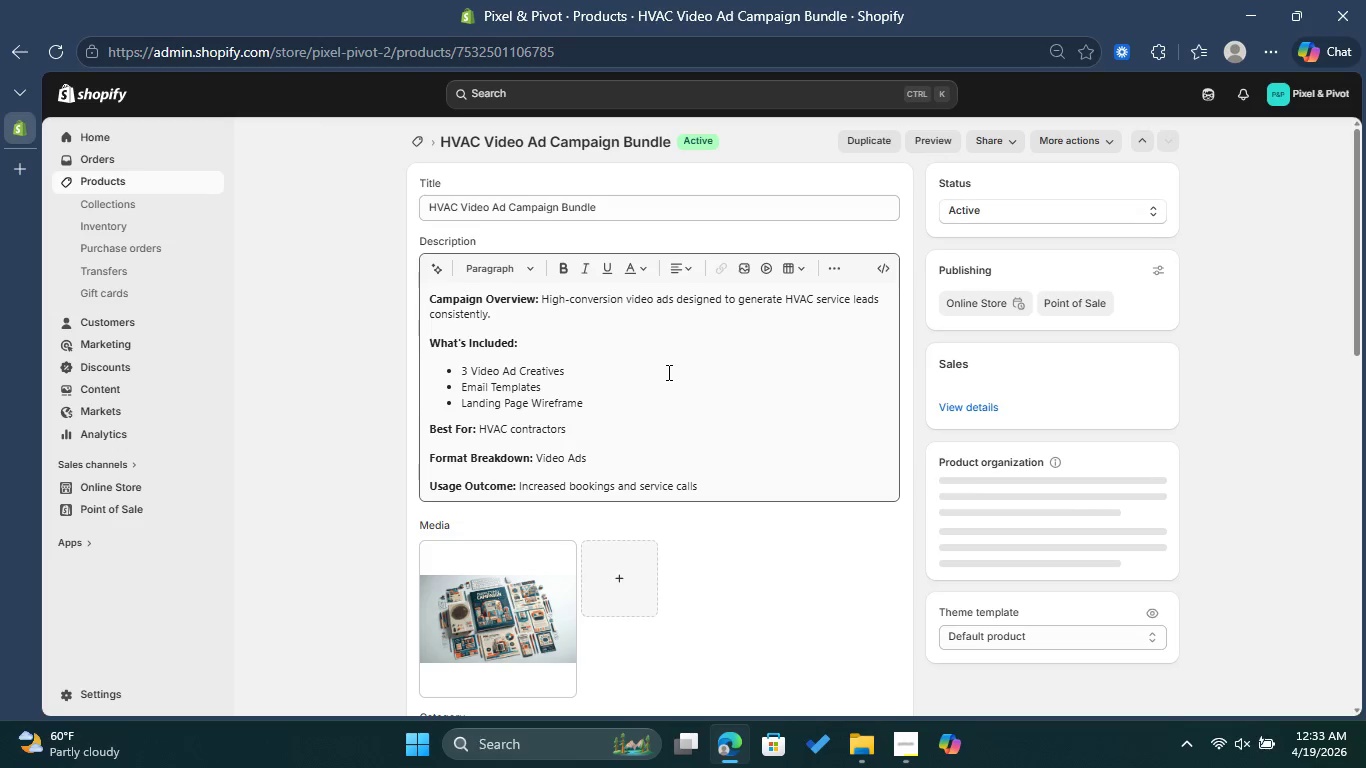 
left_click([475, 334])
 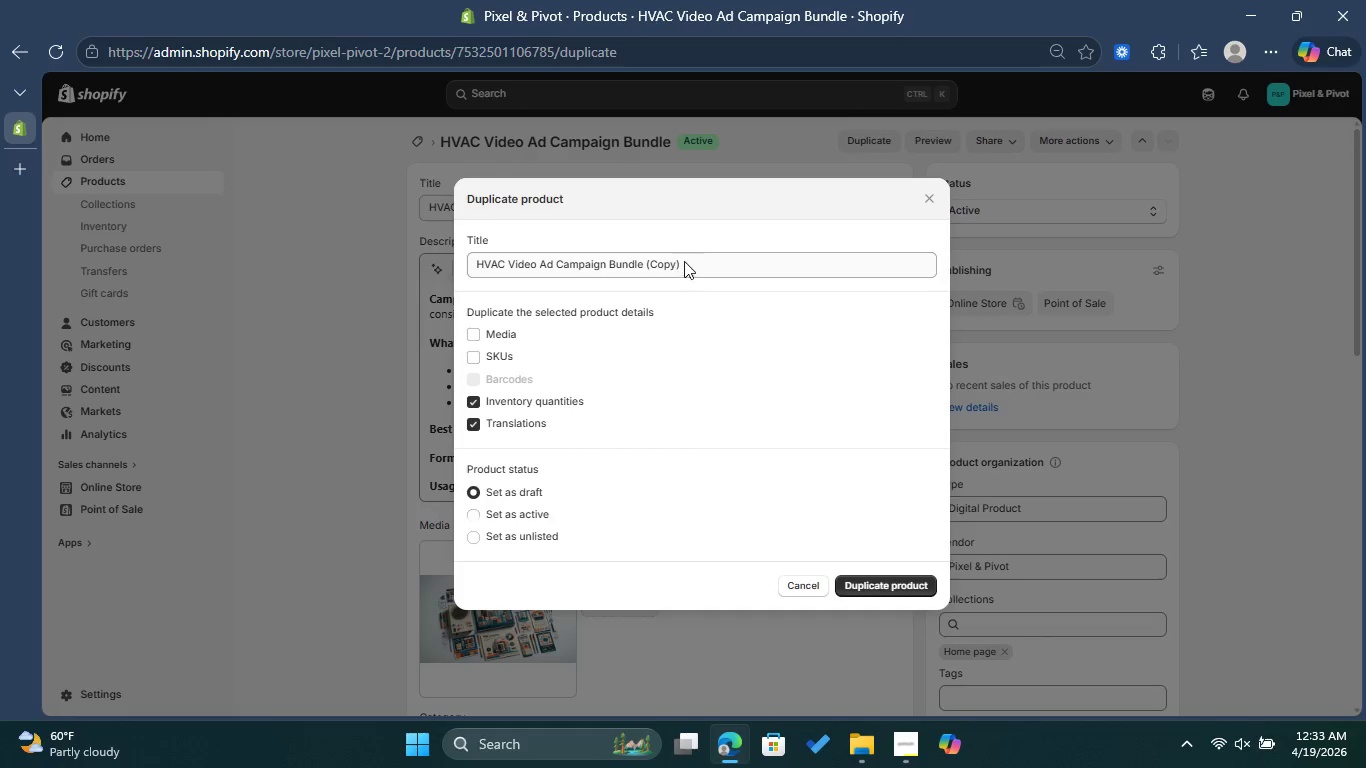 
left_click([694, 258])
 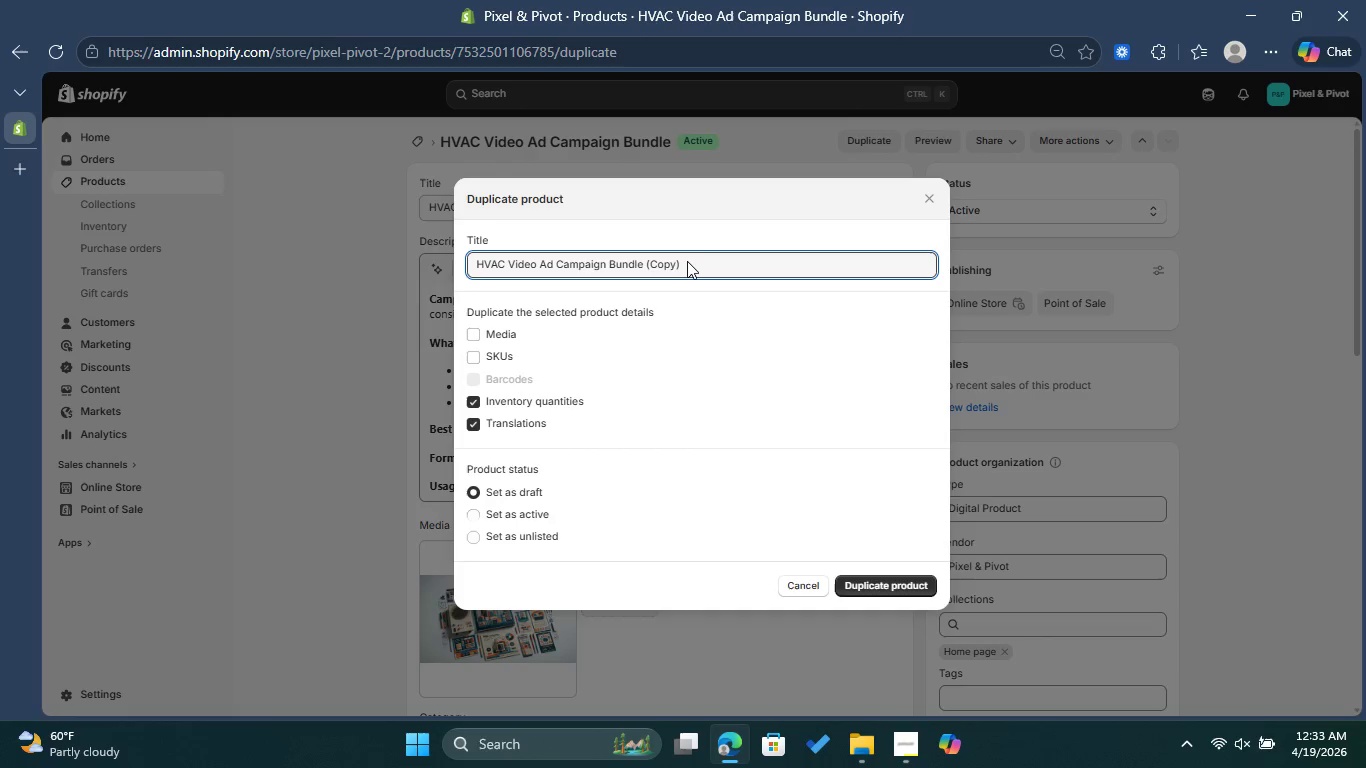 
left_click_drag(start_coordinate=[687, 261], to_coordinate=[447, 271])
 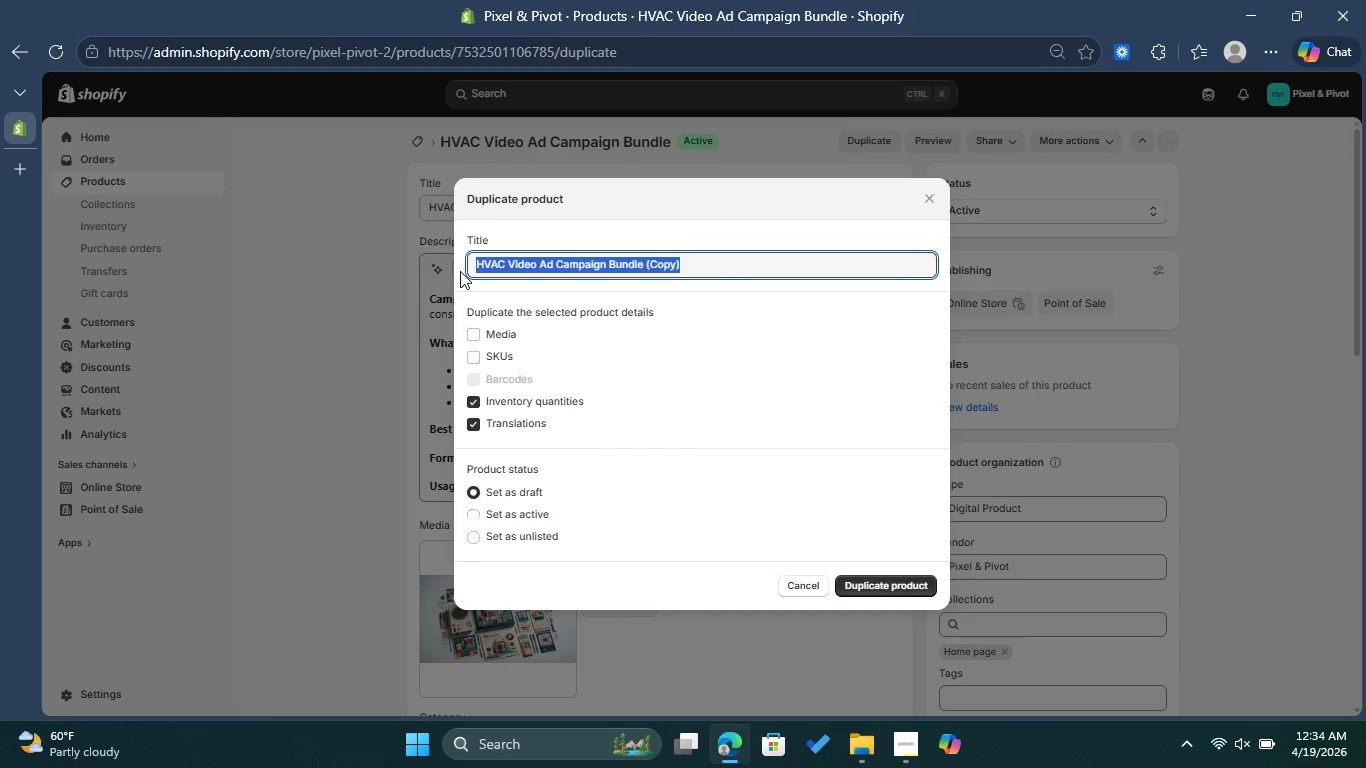 
key(Backspace)
type(Roofing Lead Generation Bundle)
 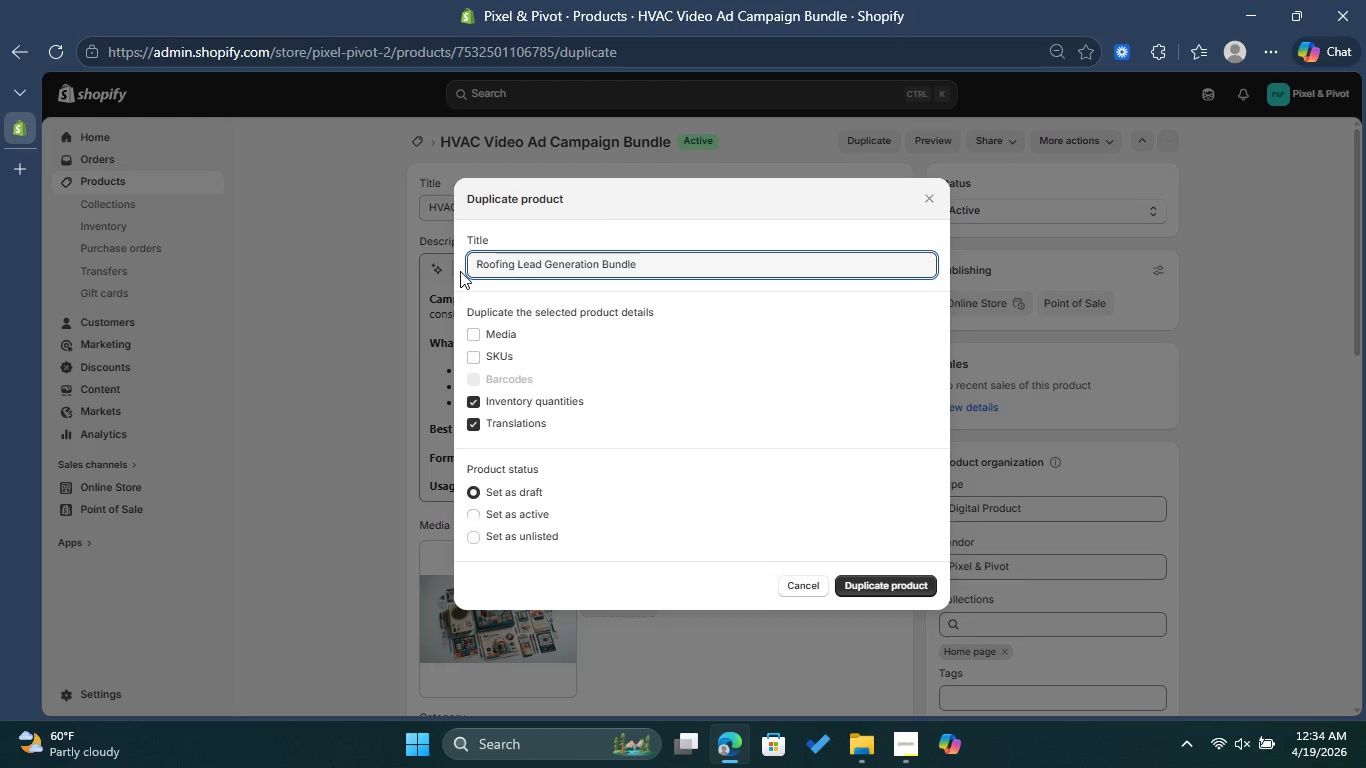 
wait(5.51)
 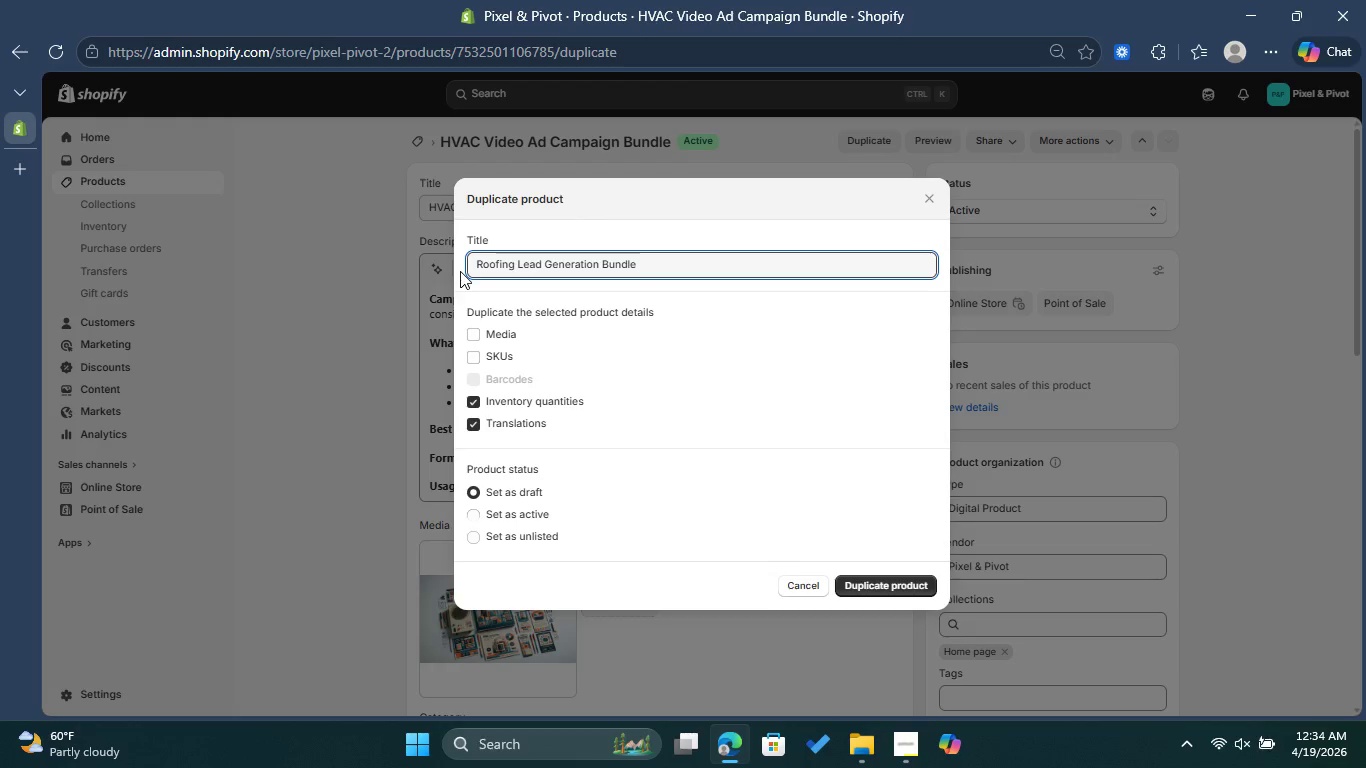 
left_click([890, 578])
 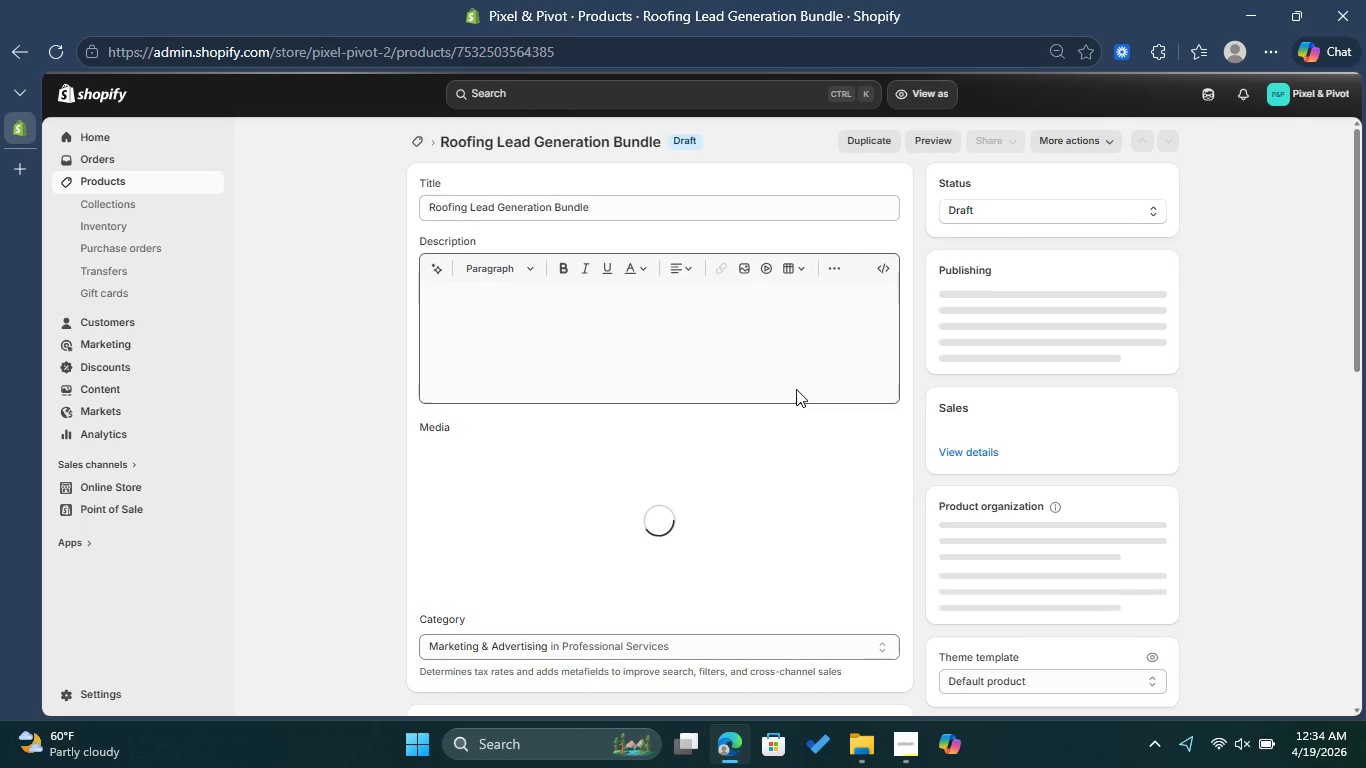 
wait(15.97)
 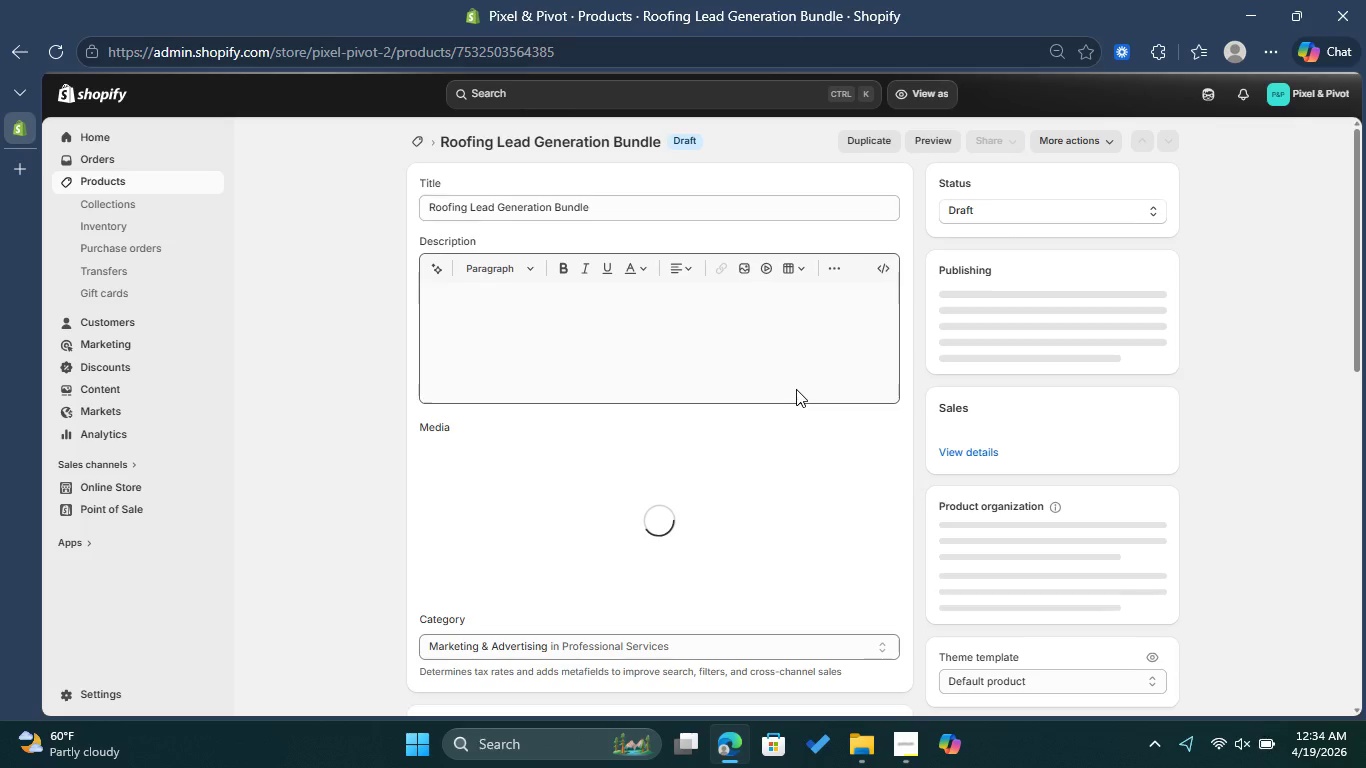 
left_click_drag(start_coordinate=[543, 293], to_coordinate=[560, 317])
 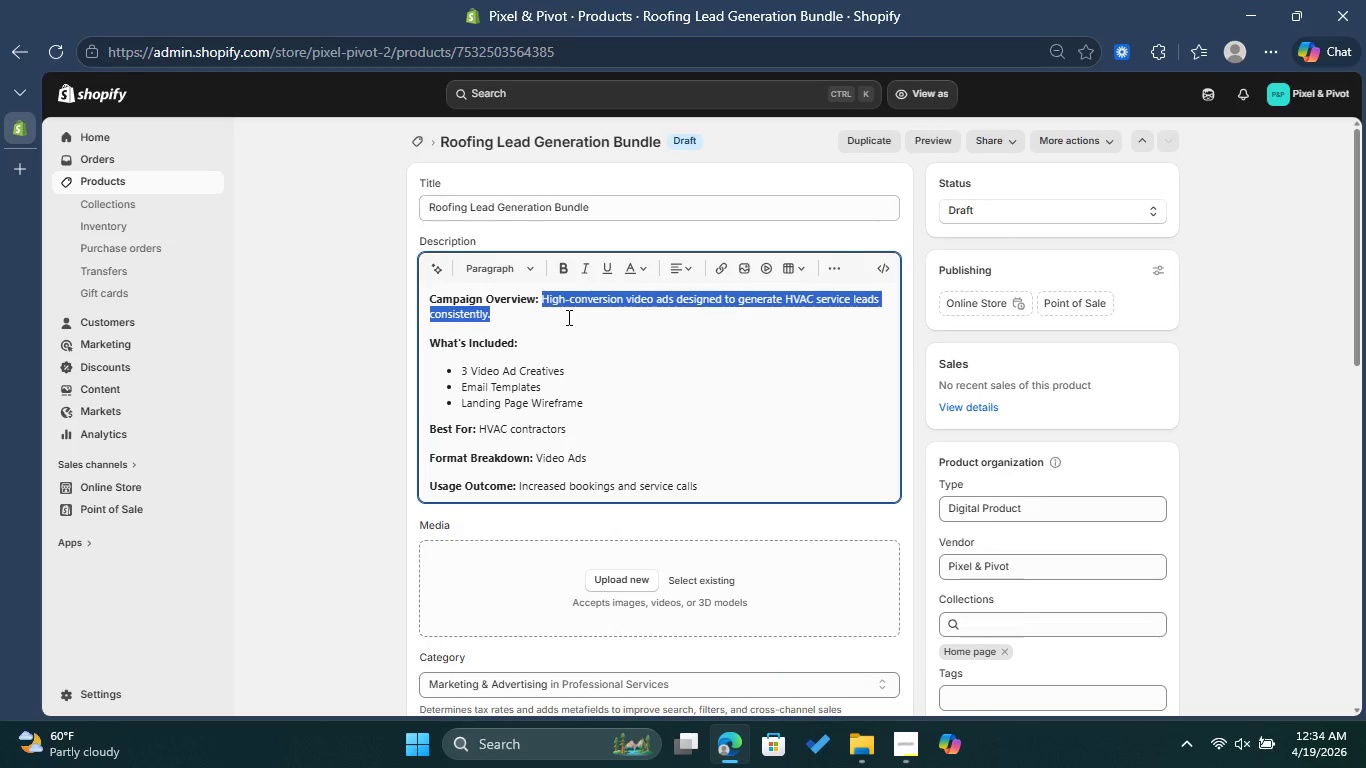 
key(Backspace)
 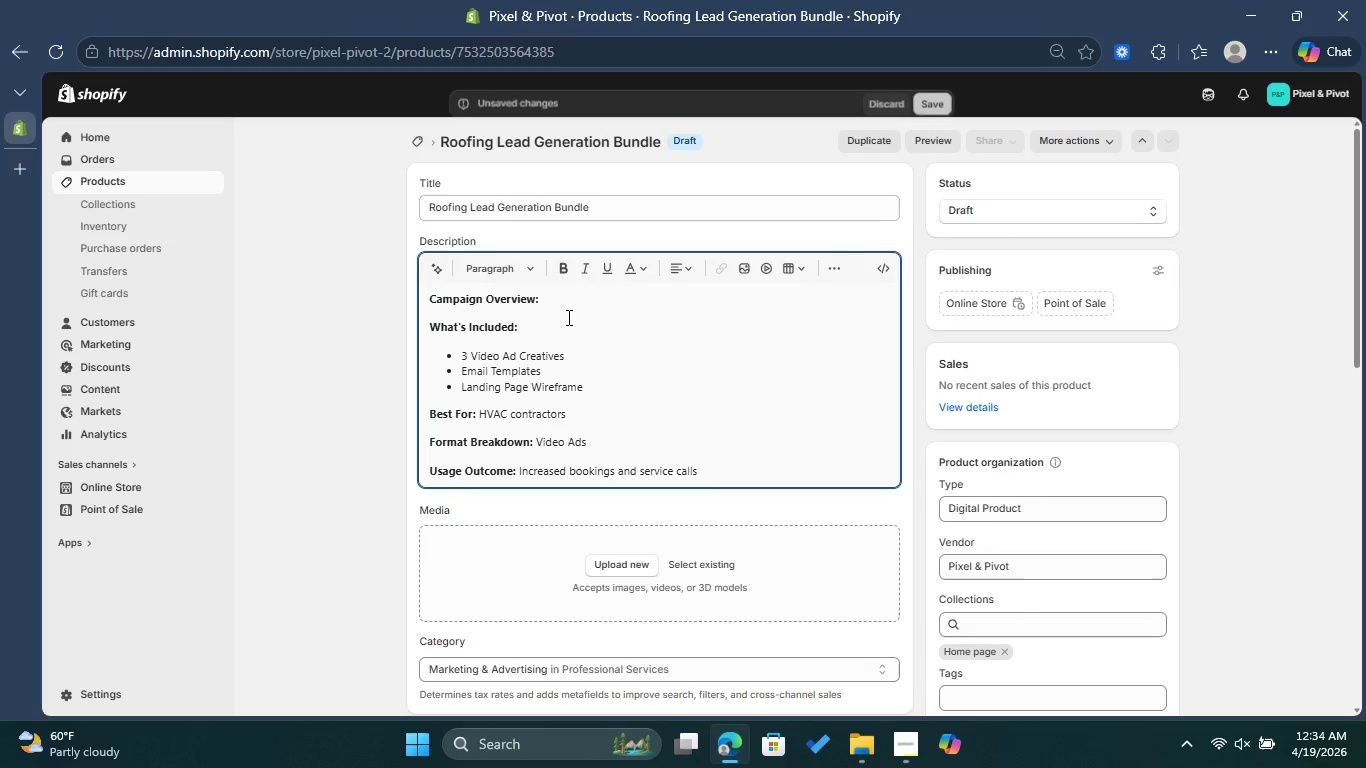 
key(Shift+C)
 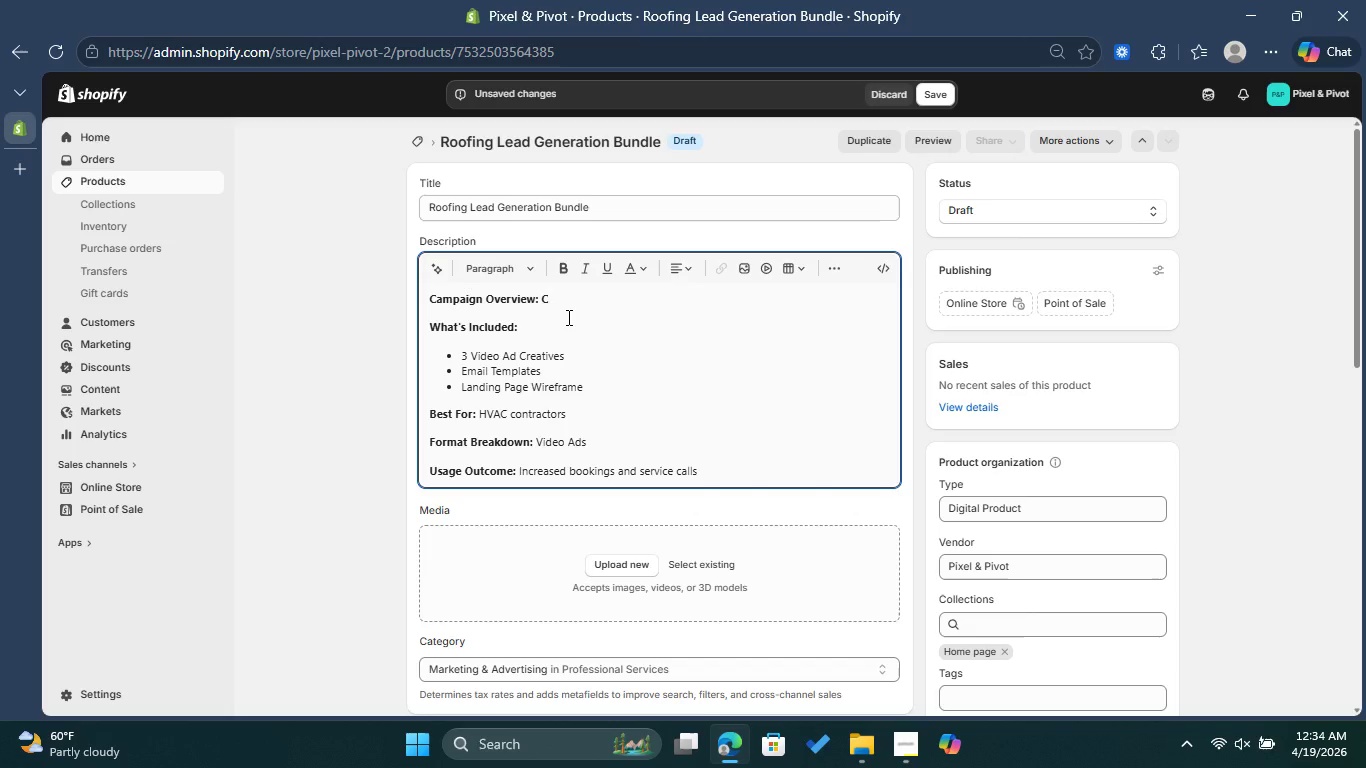 
key(Backspace)
 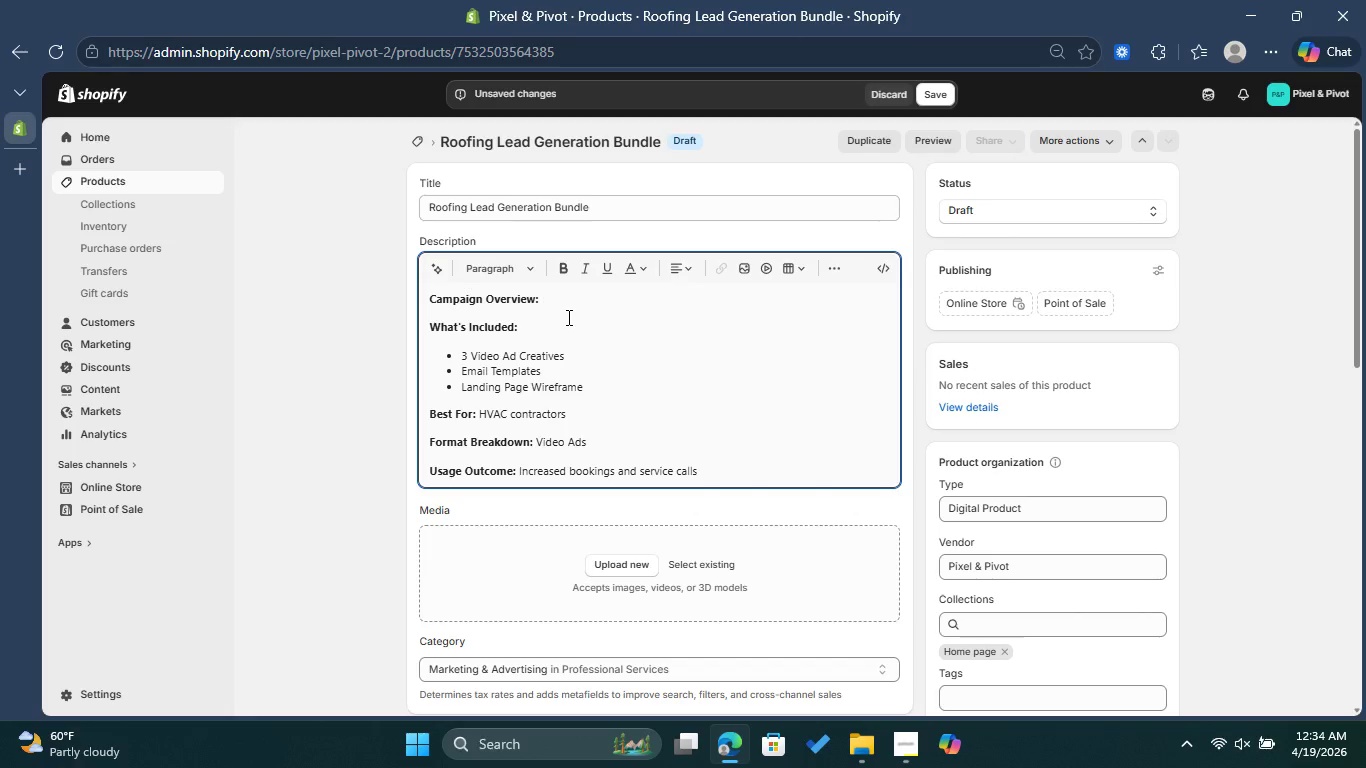 
key(Space)
 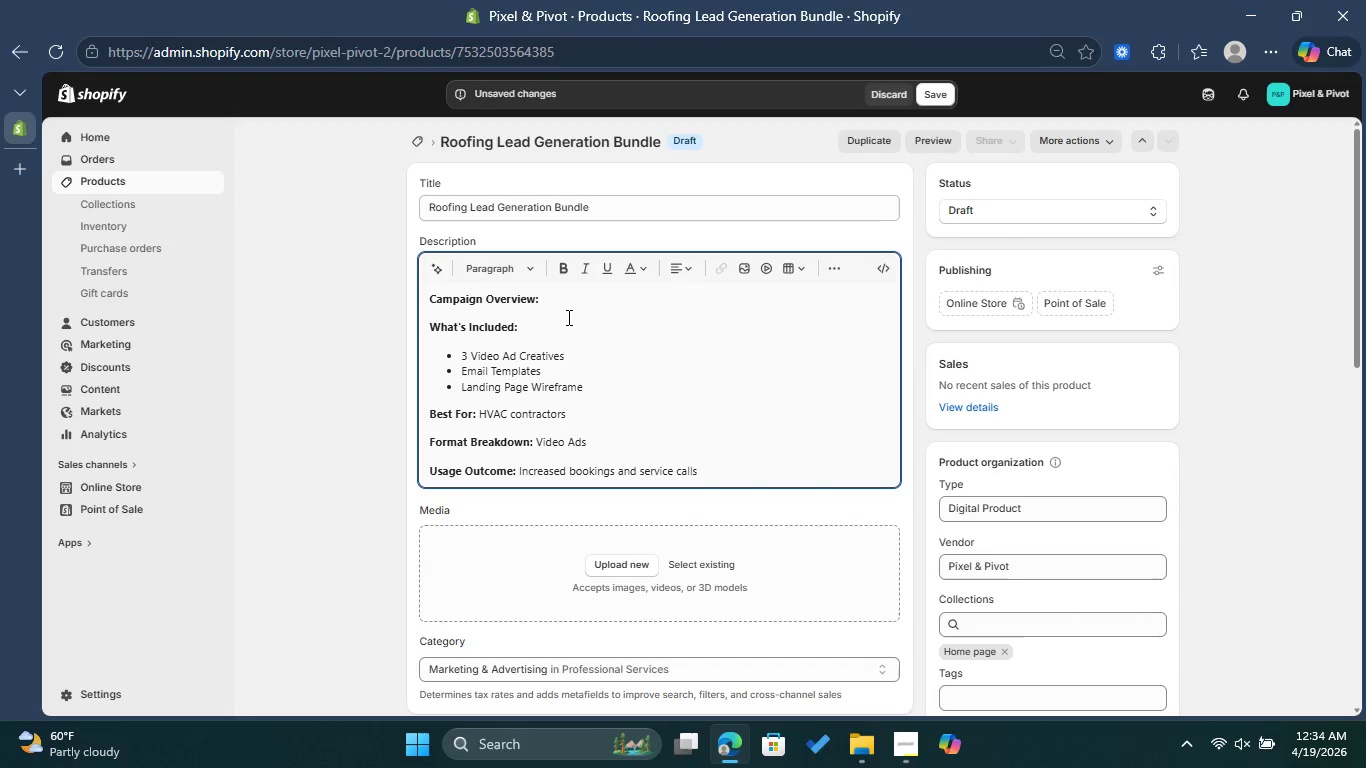 
key(C)
 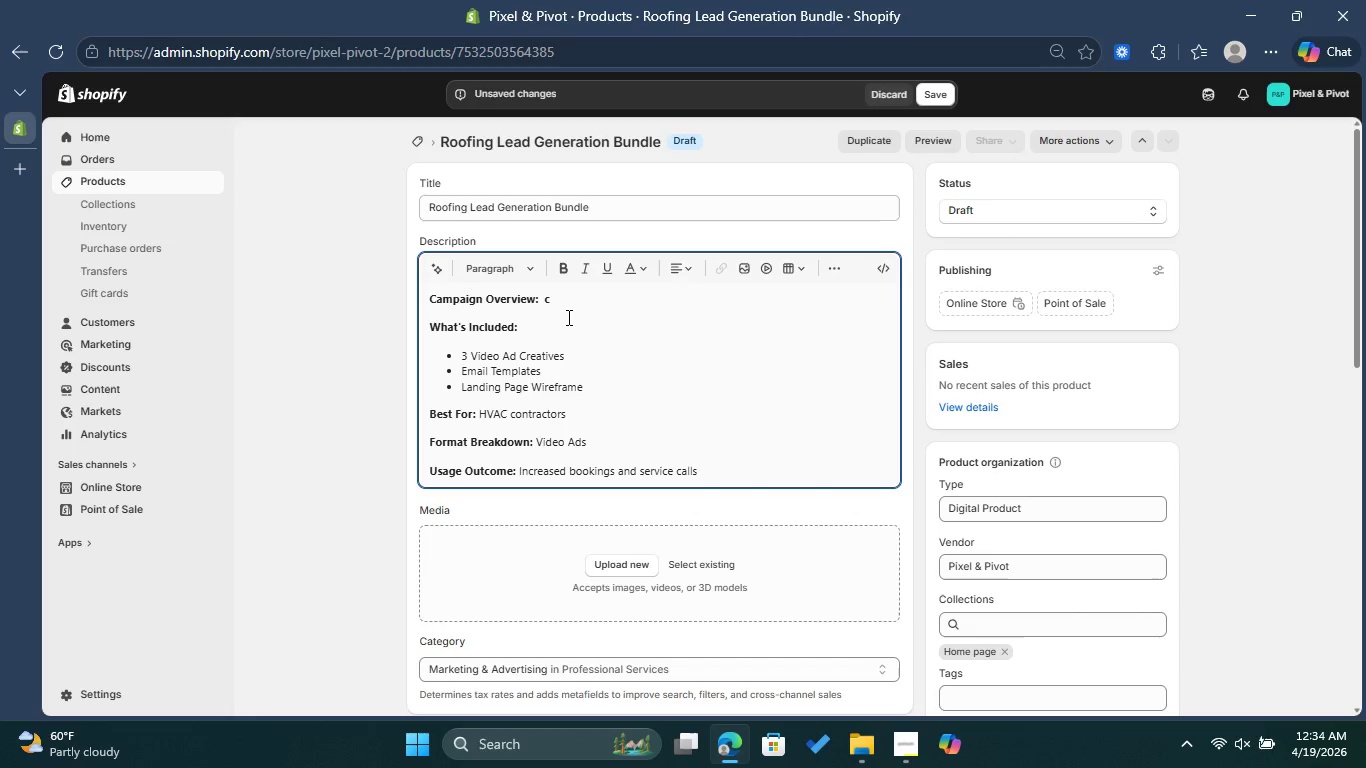 
key(Backspace)
 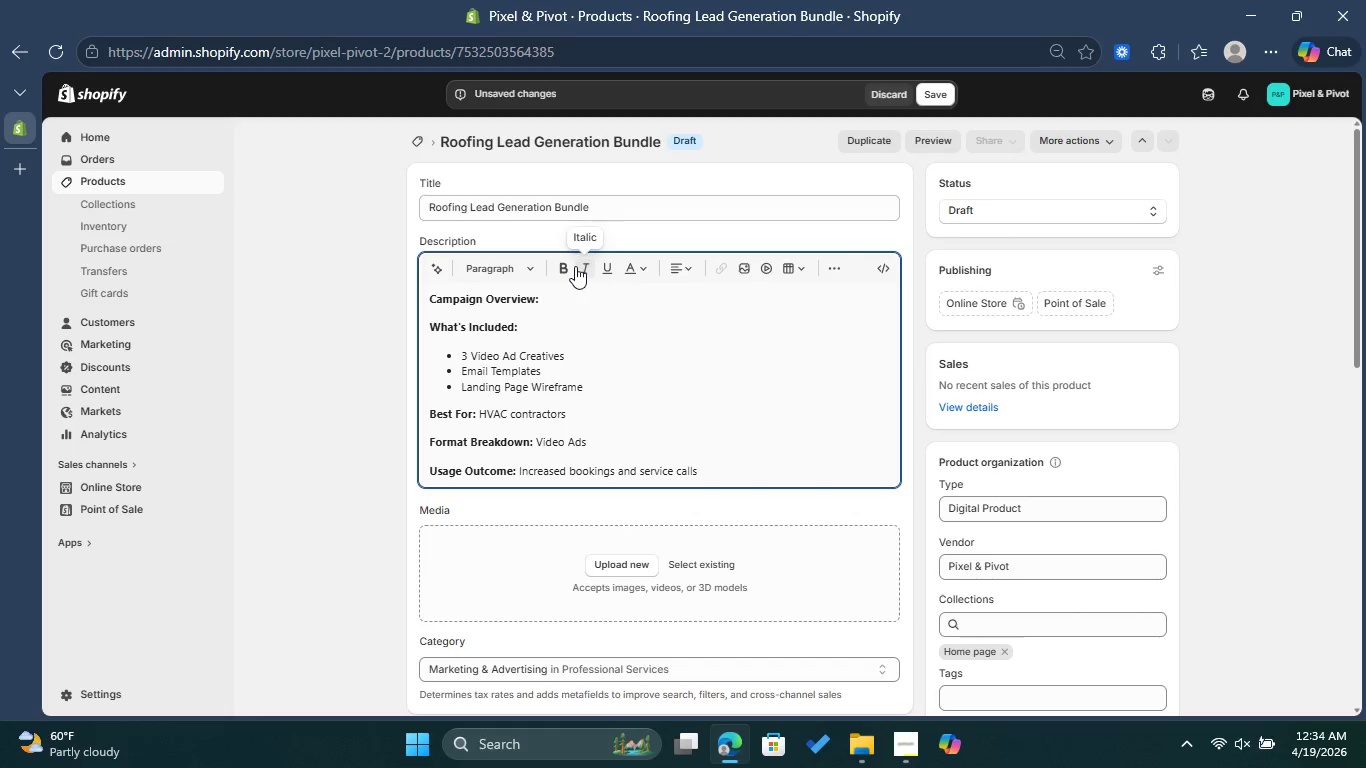 
left_click([565, 267])
 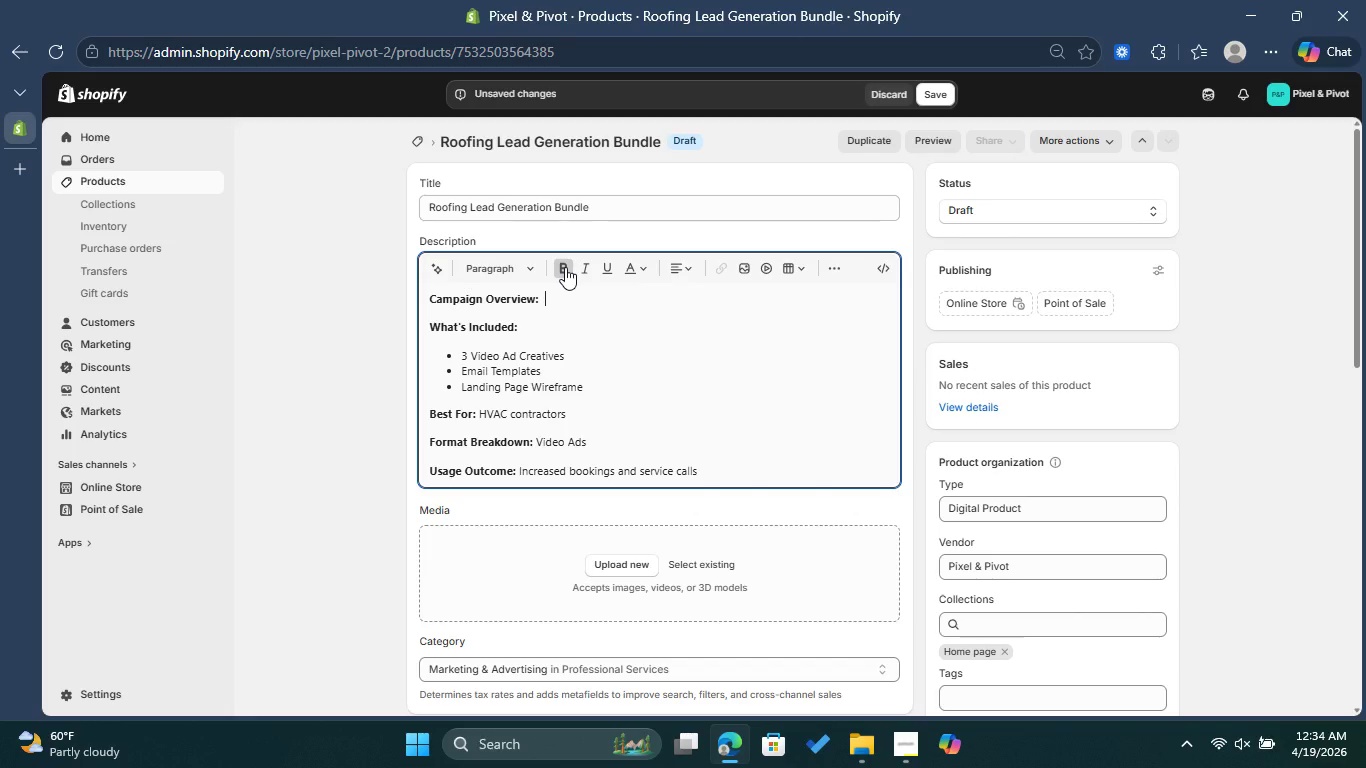 
left_click([565, 267])
 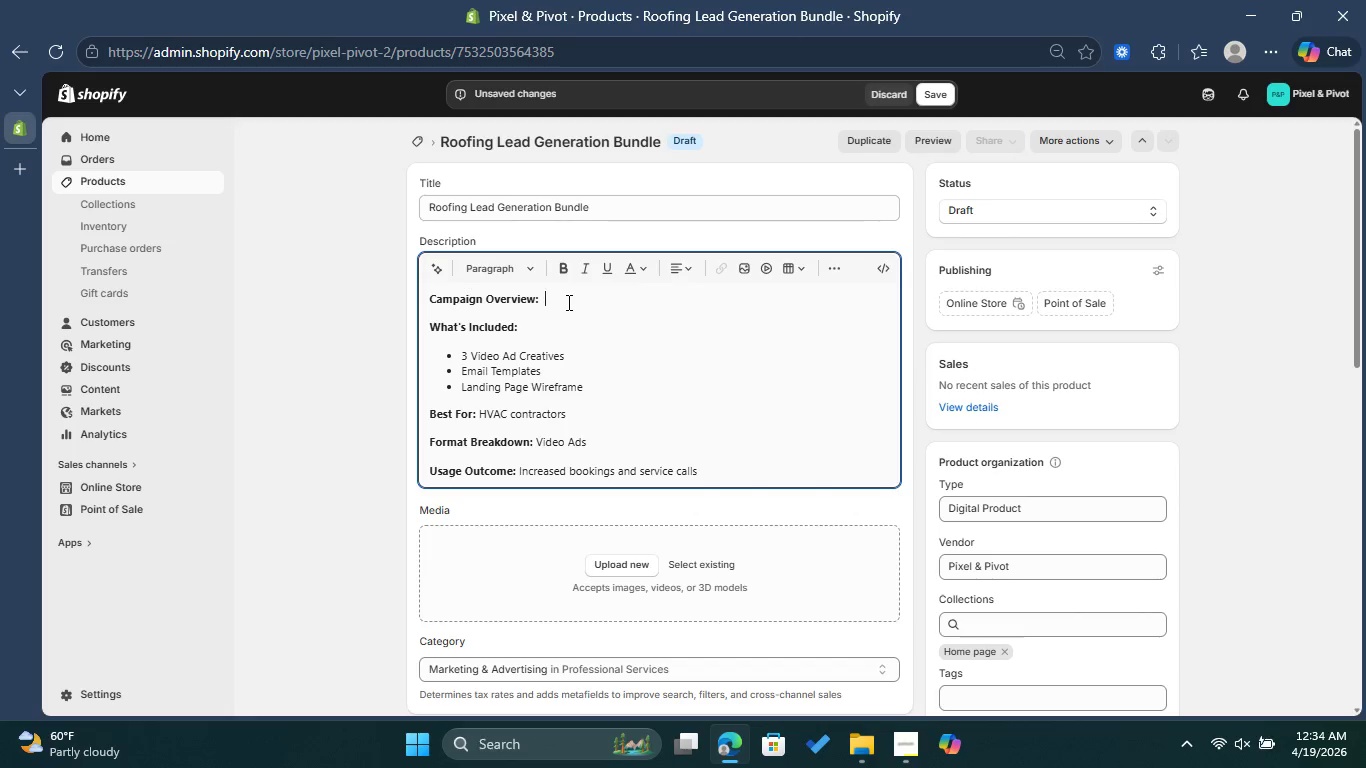 
type(Com)
 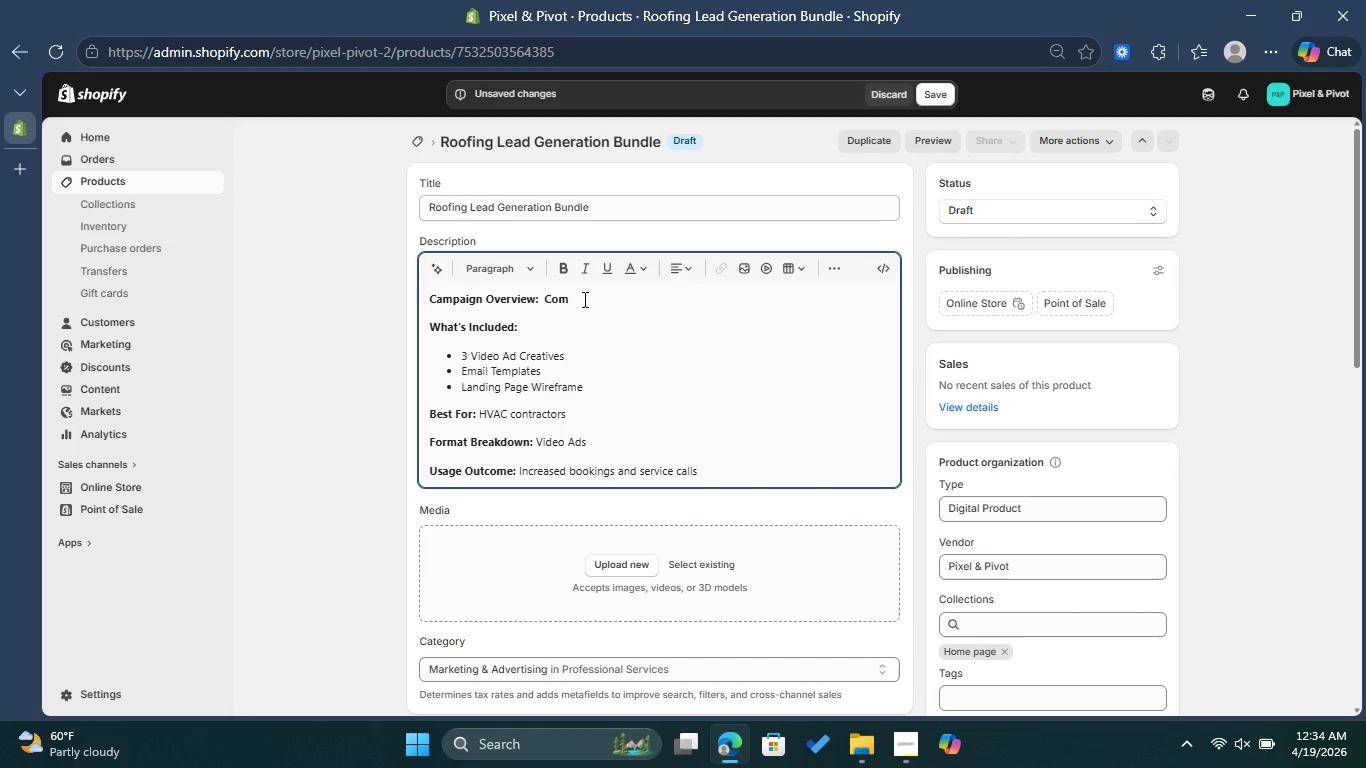 
left_click_drag(start_coordinate=[582, 299], to_coordinate=[549, 296])
 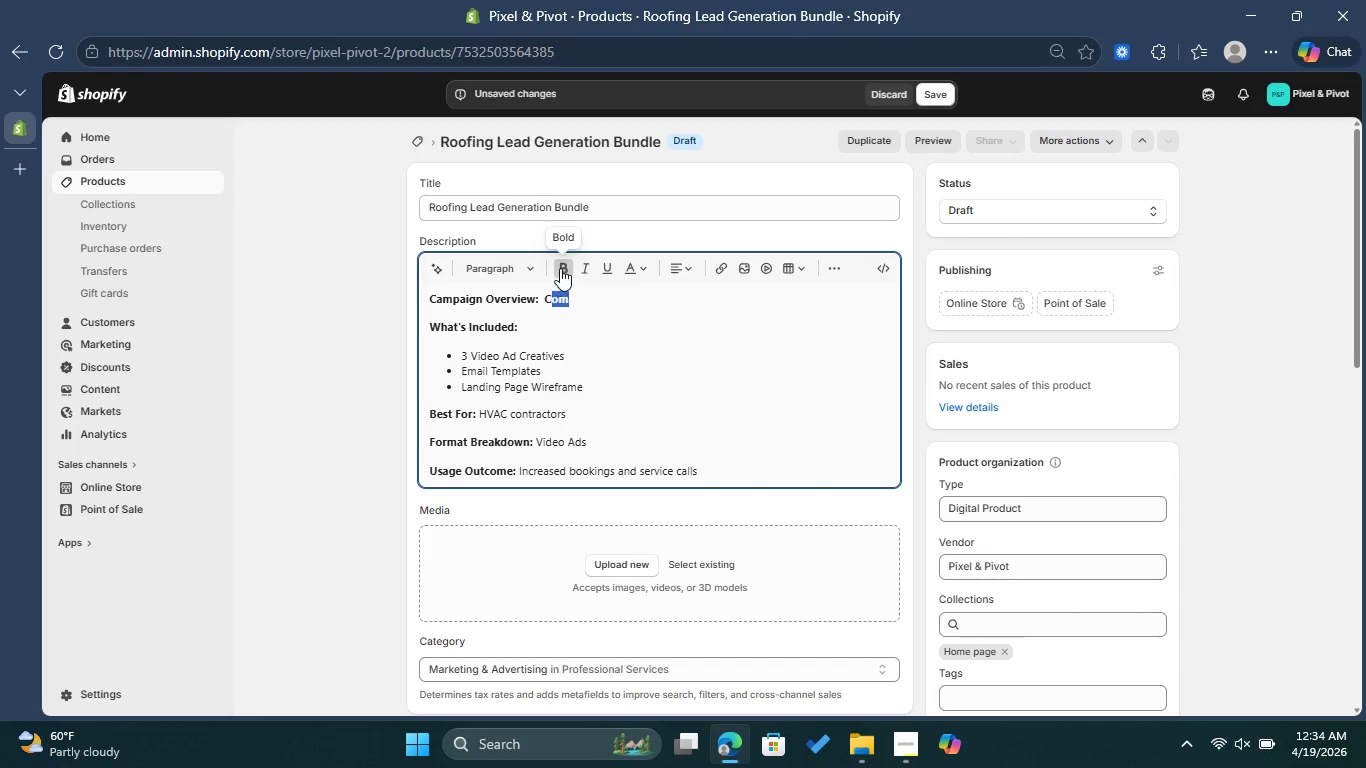 
left_click([561, 265])
 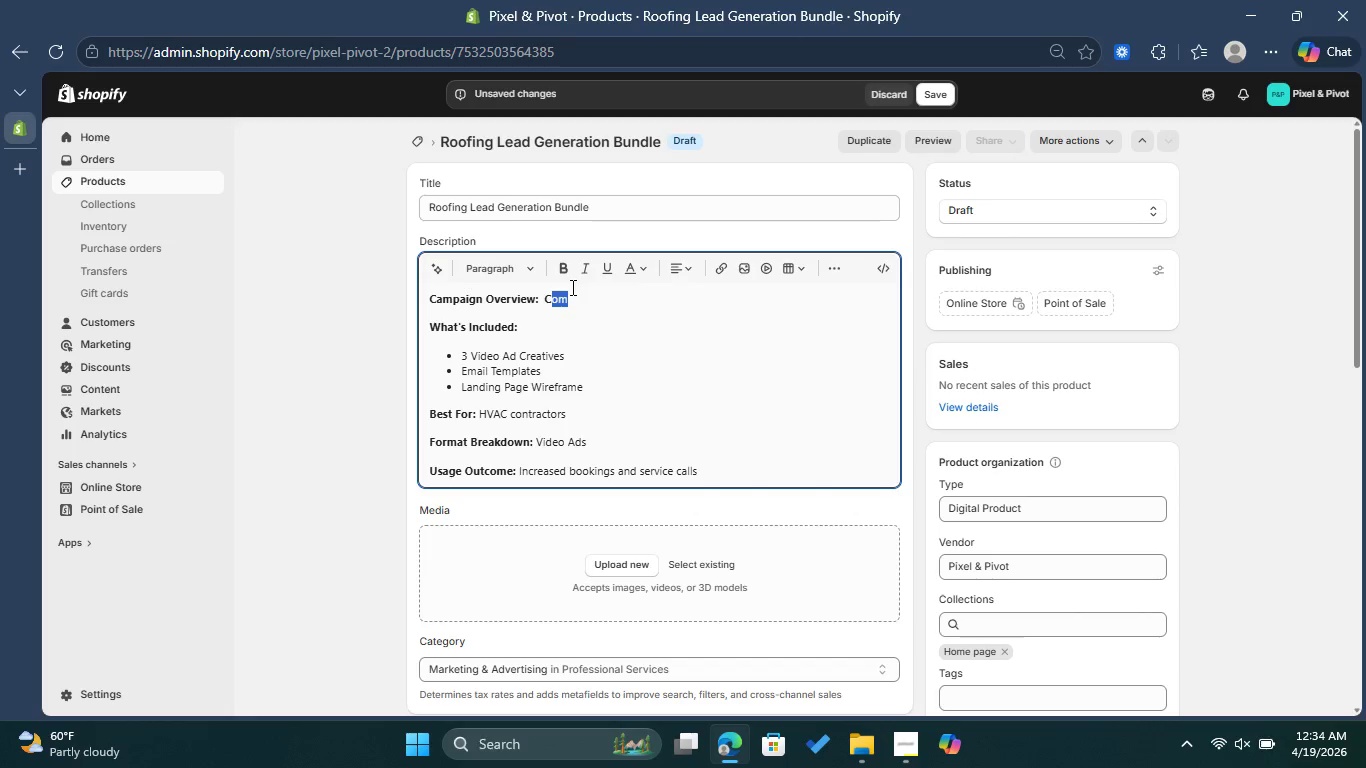 
left_click([571, 287])
 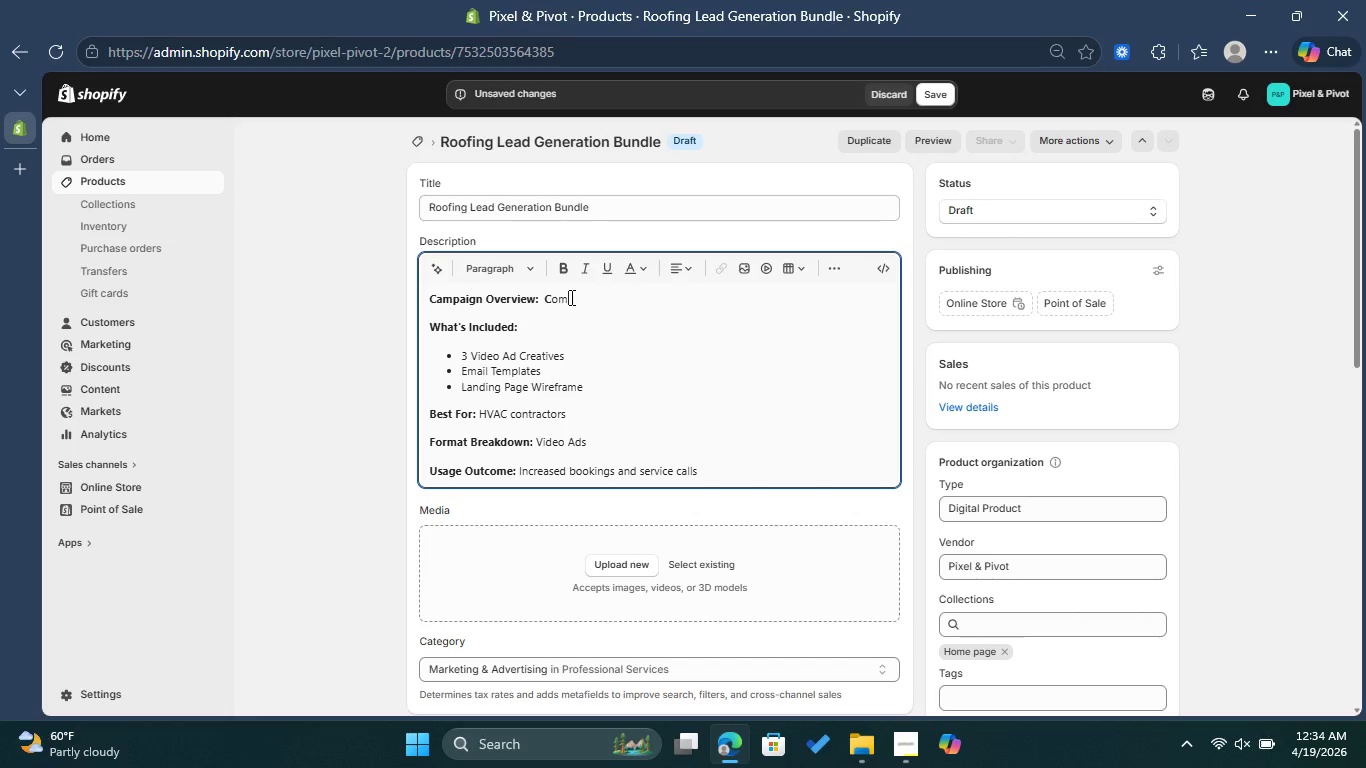 
left_click_drag(start_coordinate=[570, 297], to_coordinate=[544, 291])
 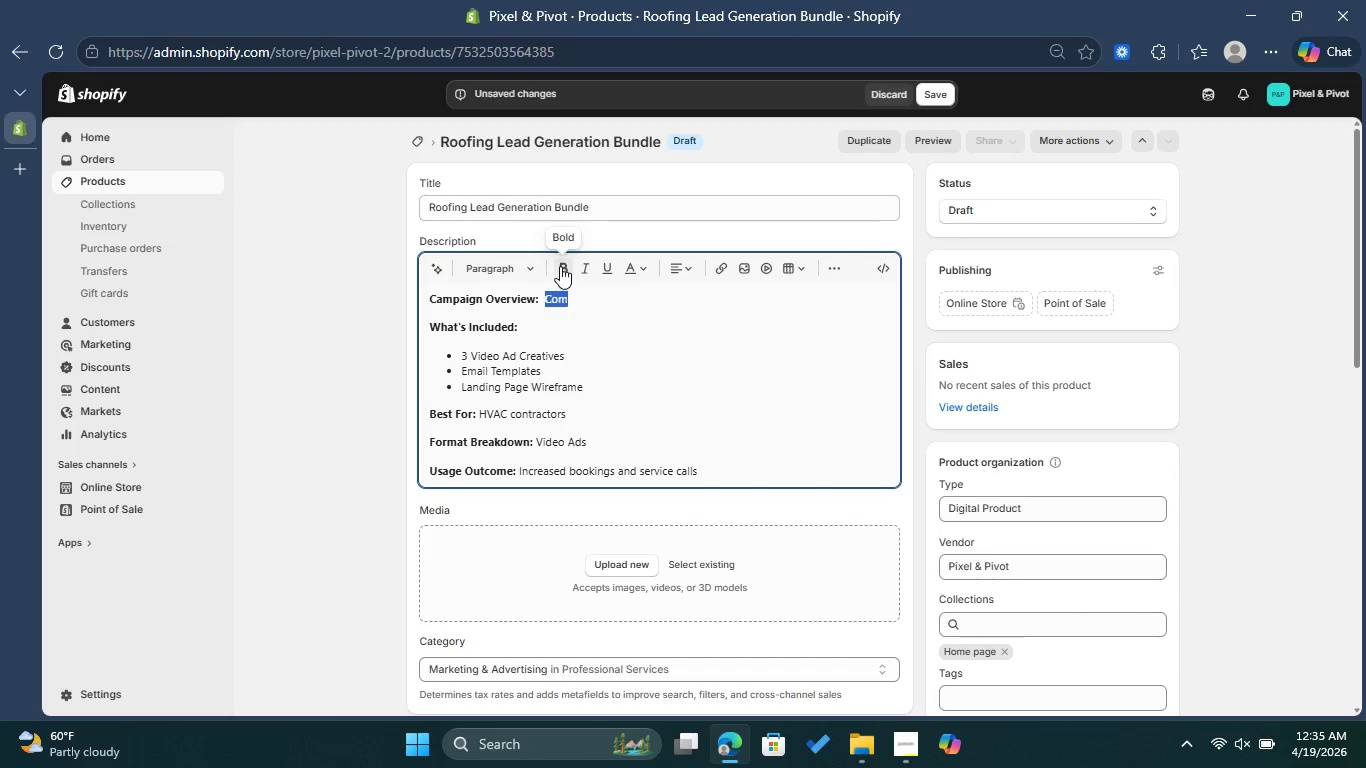 
left_click([563, 265])
 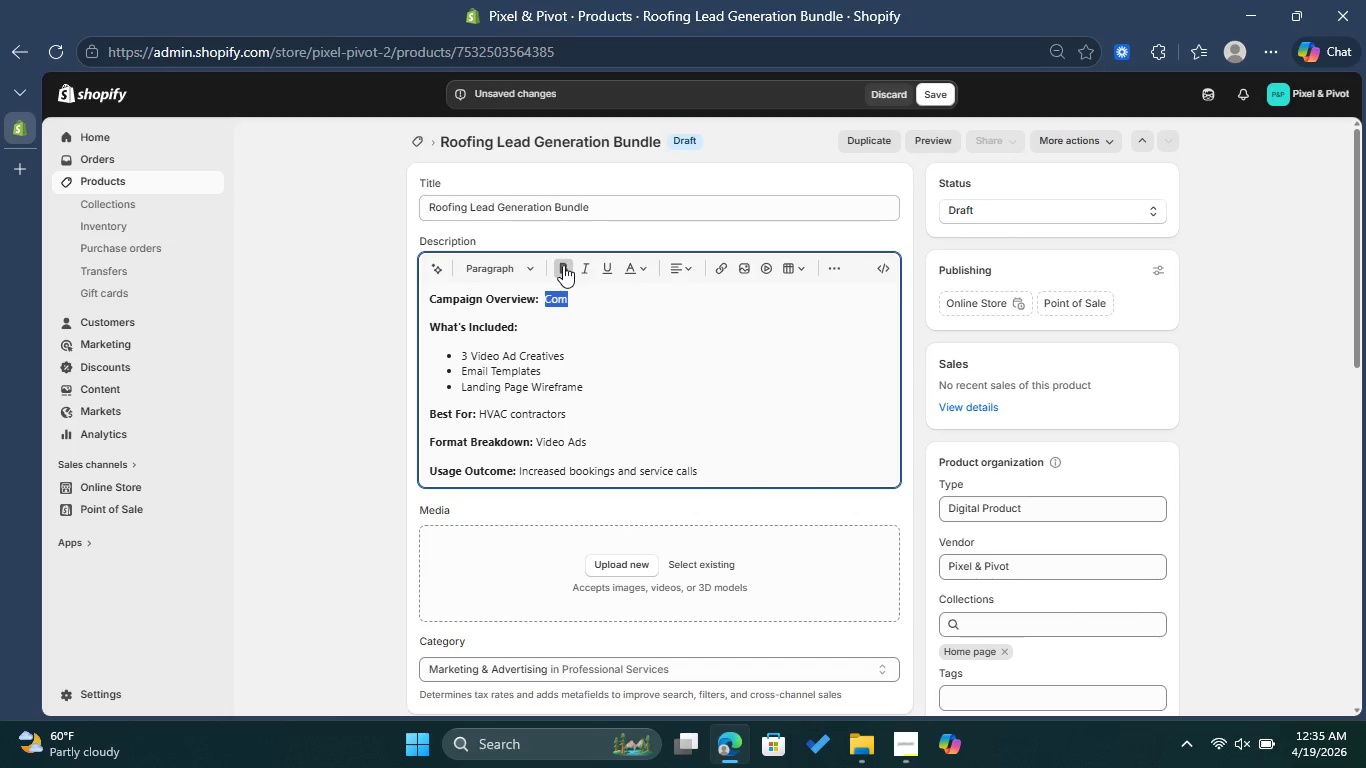 
left_click([563, 265])
 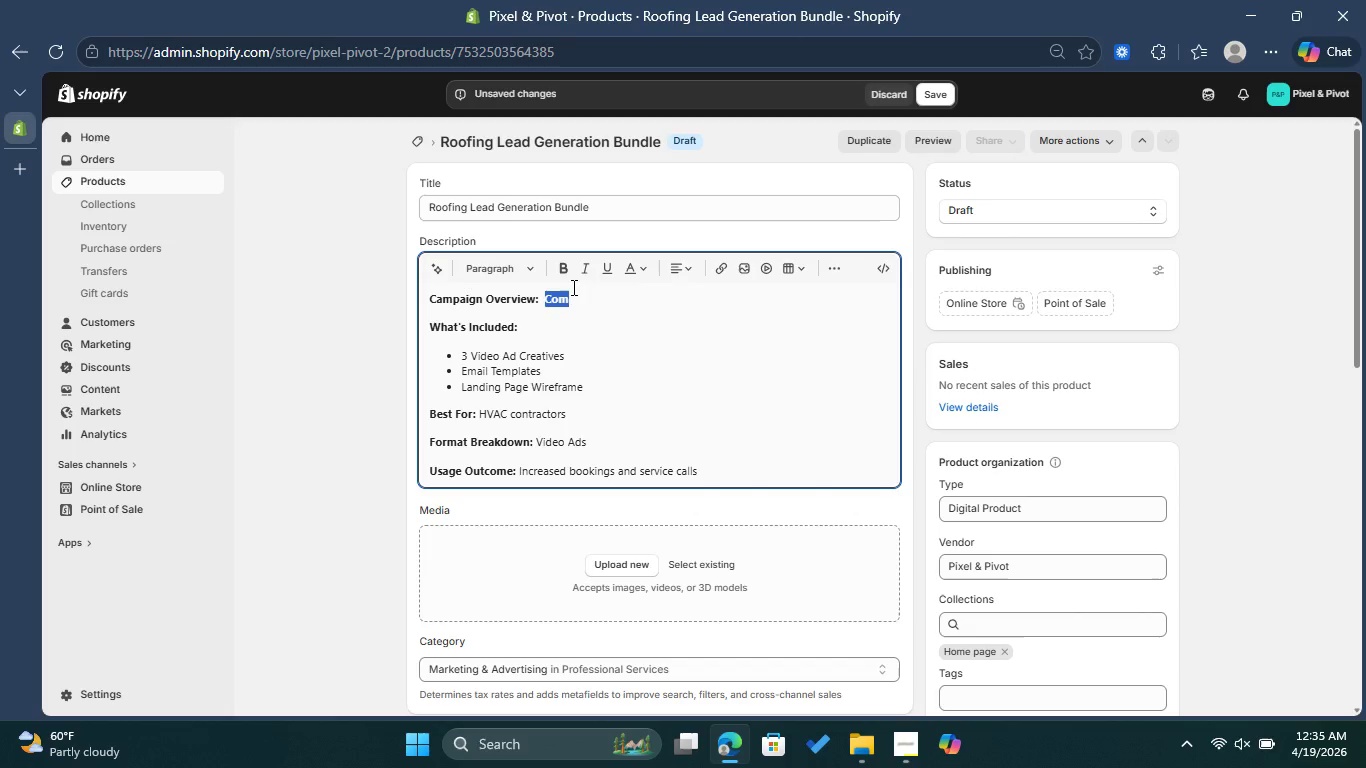 
left_click([572, 298])
 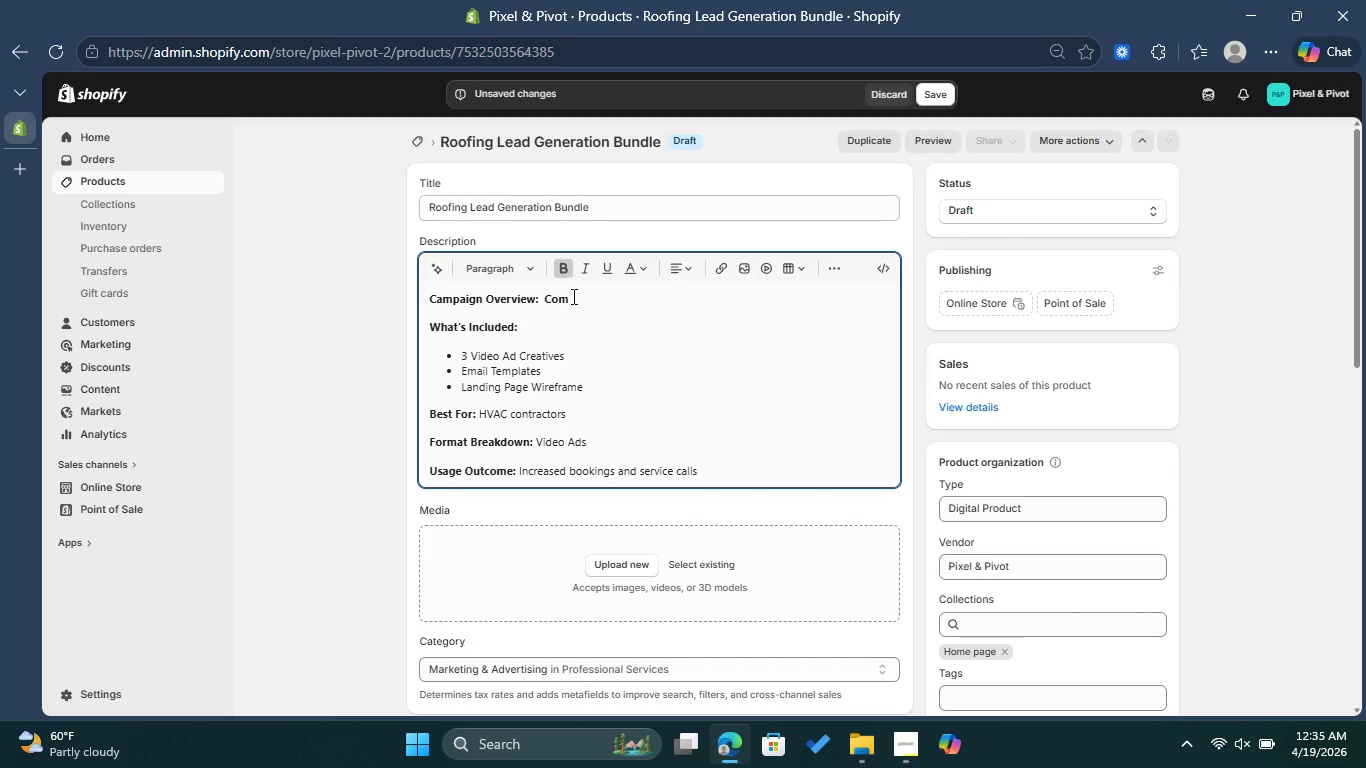 
left_click_drag(start_coordinate=[572, 296], to_coordinate=[545, 293])
 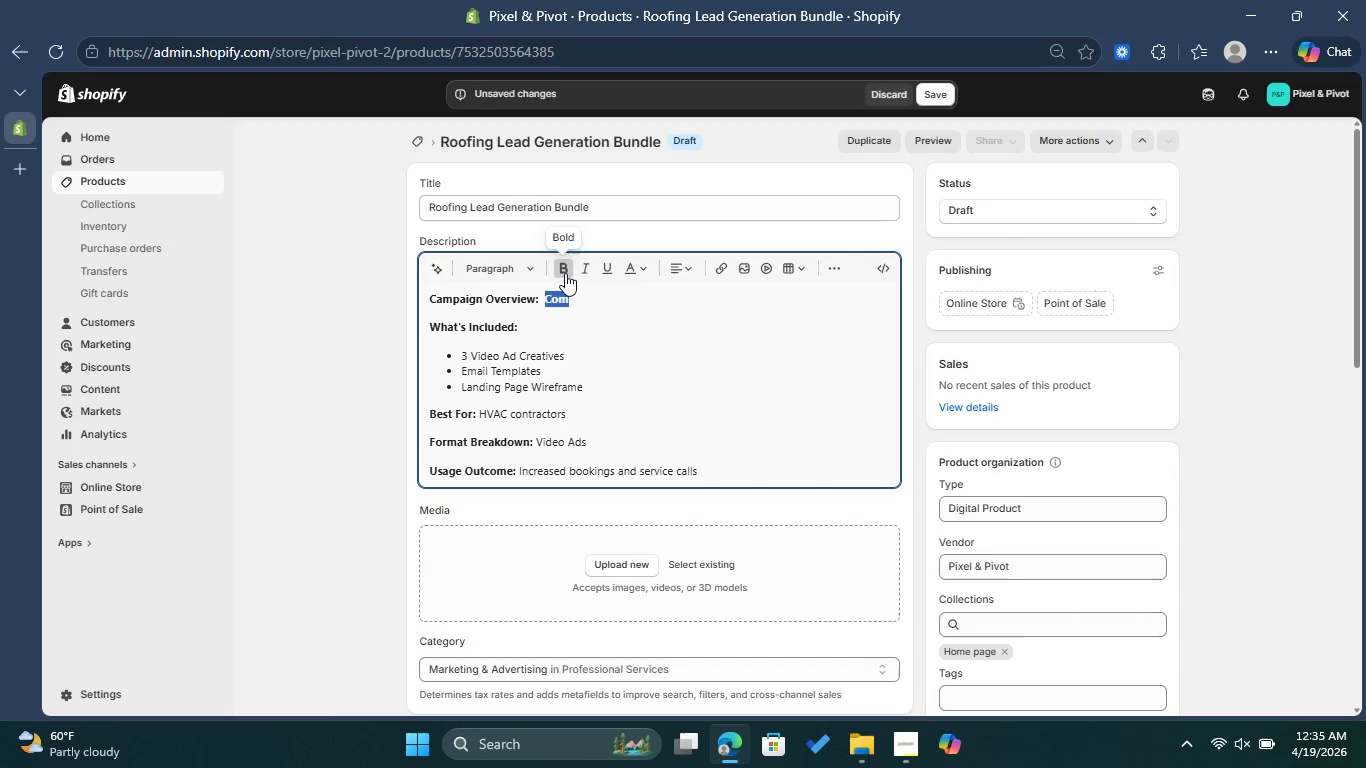 
left_click([565, 273])
 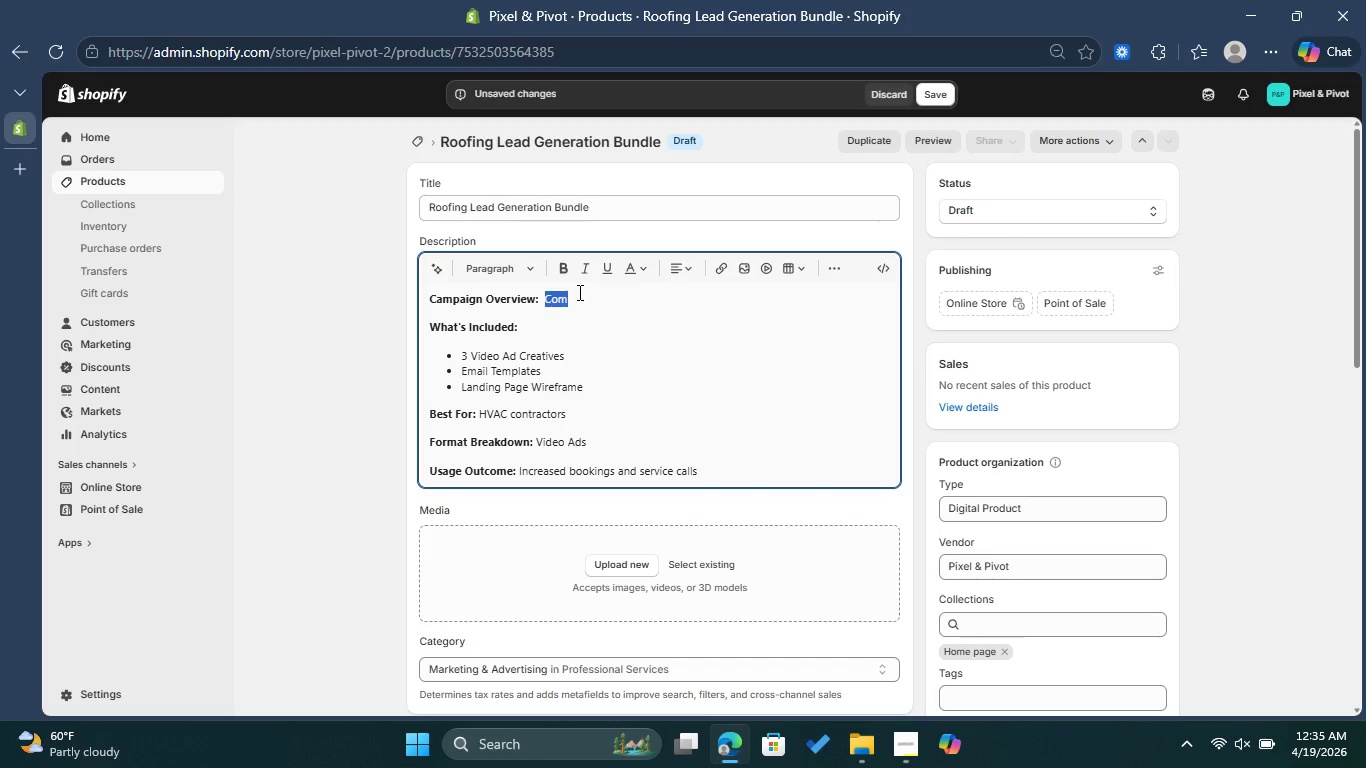 
left_click([578, 292])
 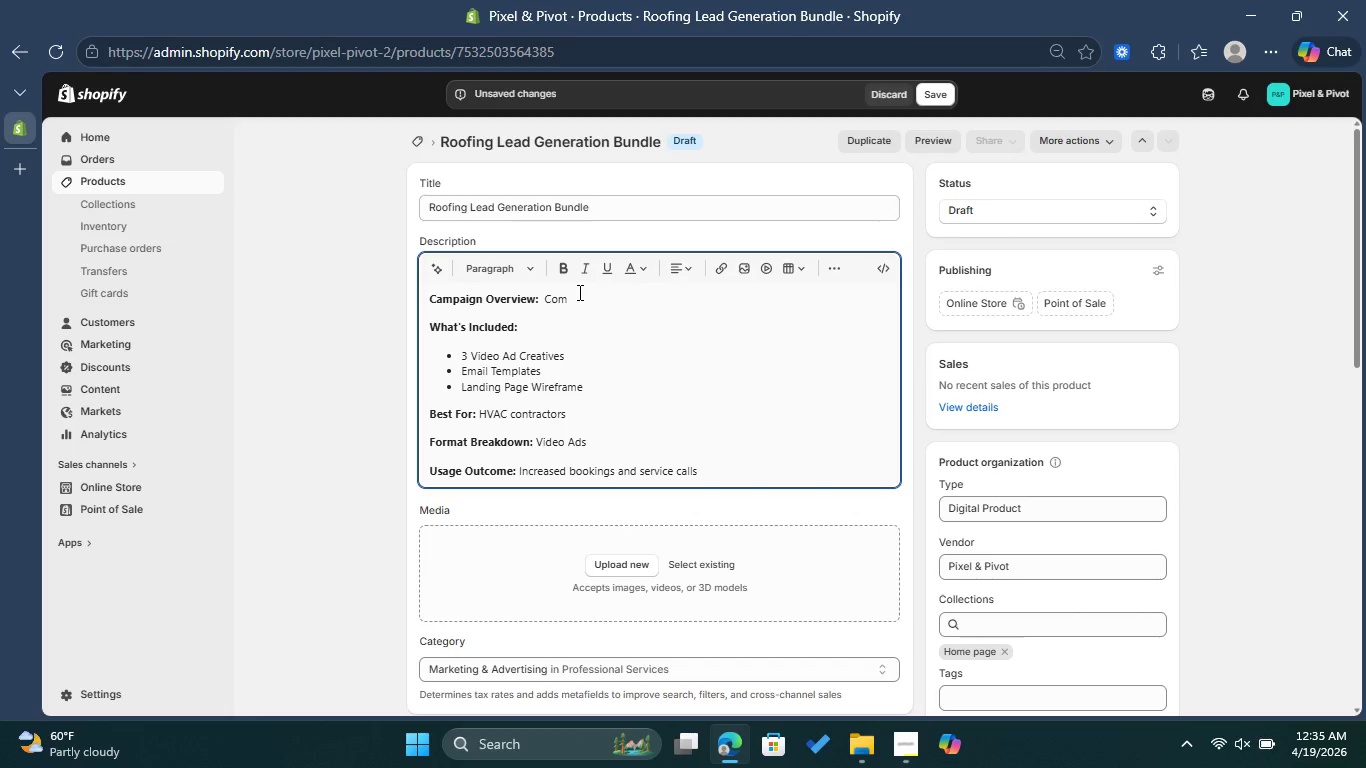 
type(plete )
 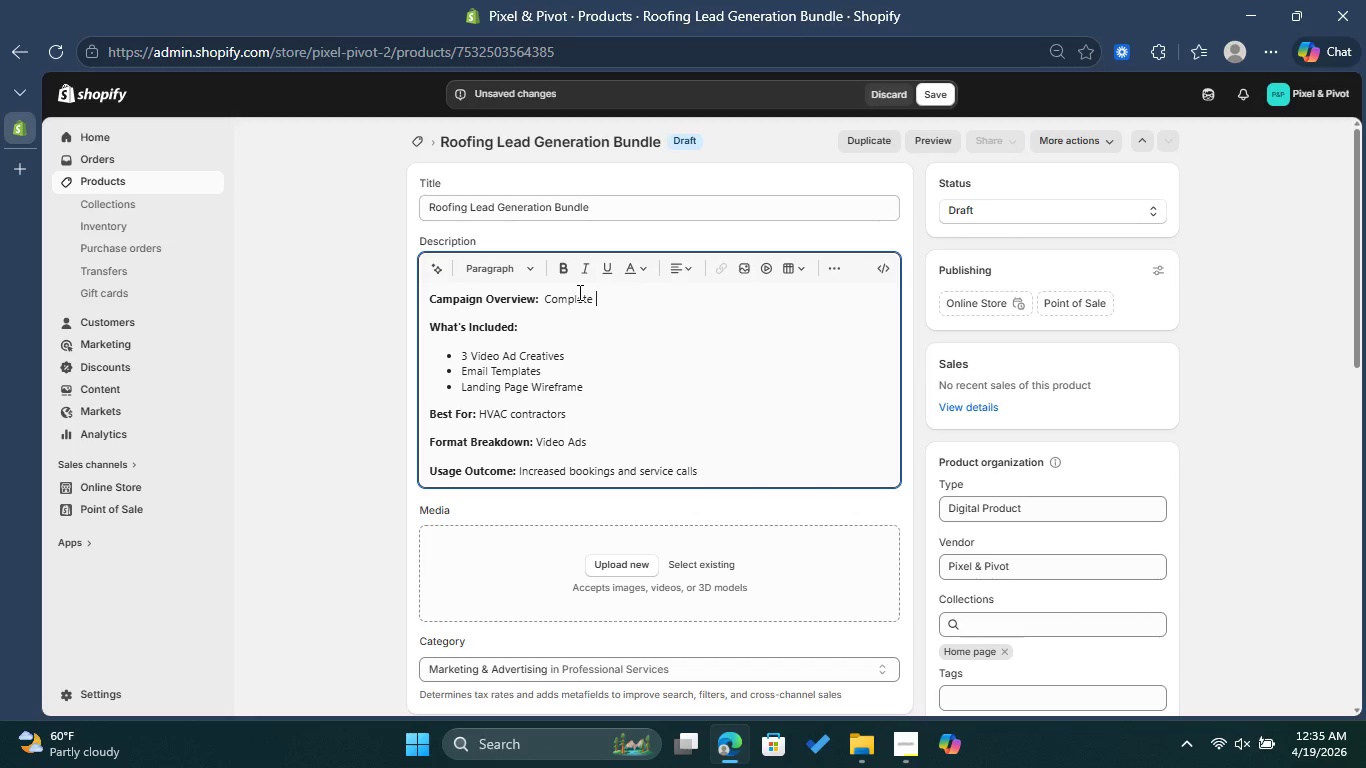 
type(funnel kit for f)
key(Backspace)
type(roofing lead generation )
 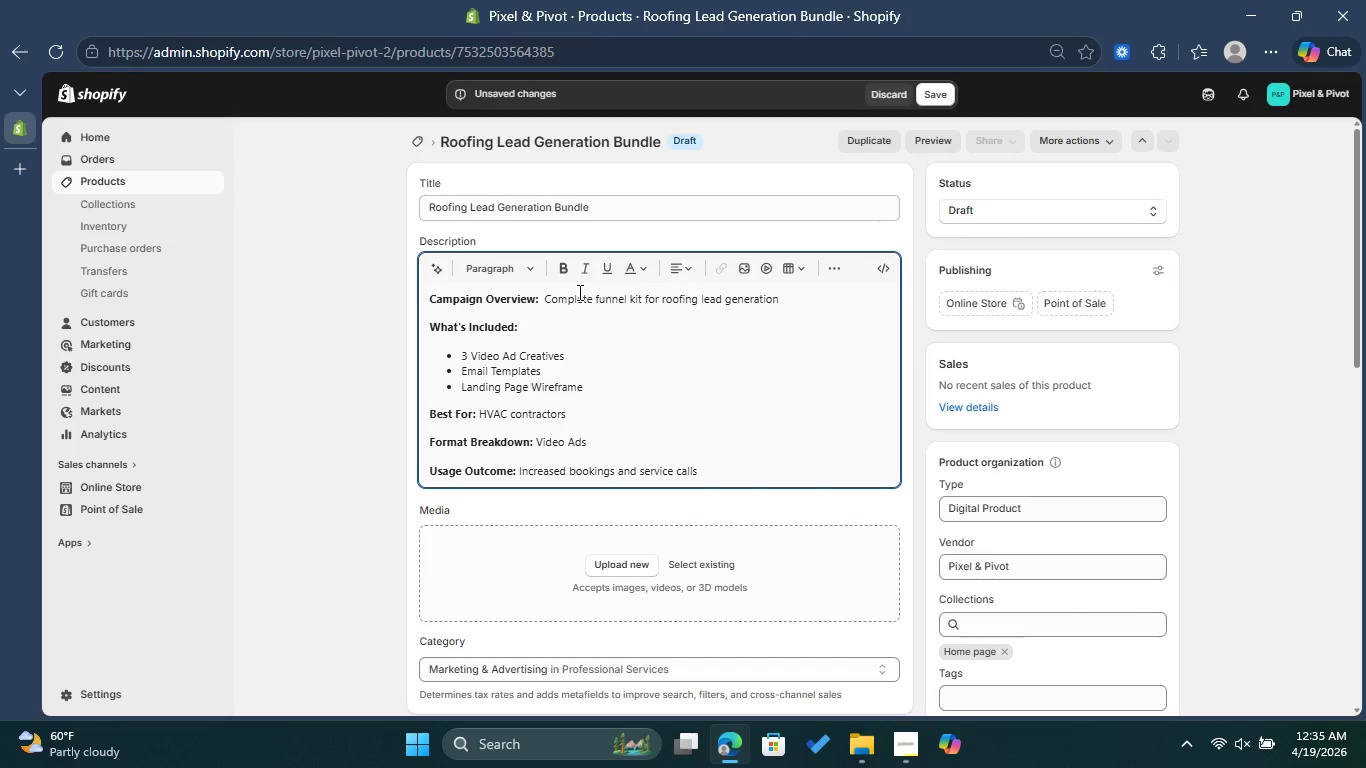 
type(campaigns.)
 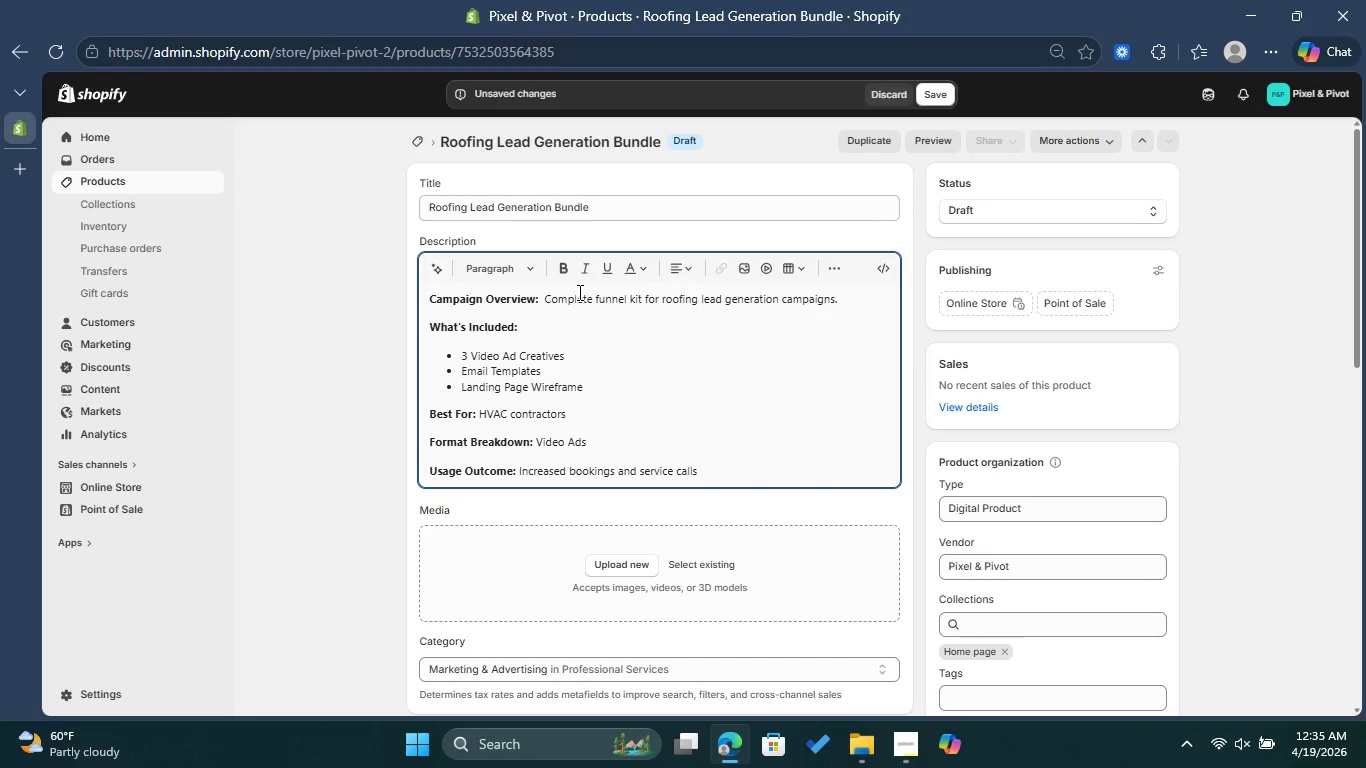 
wait(6.75)
 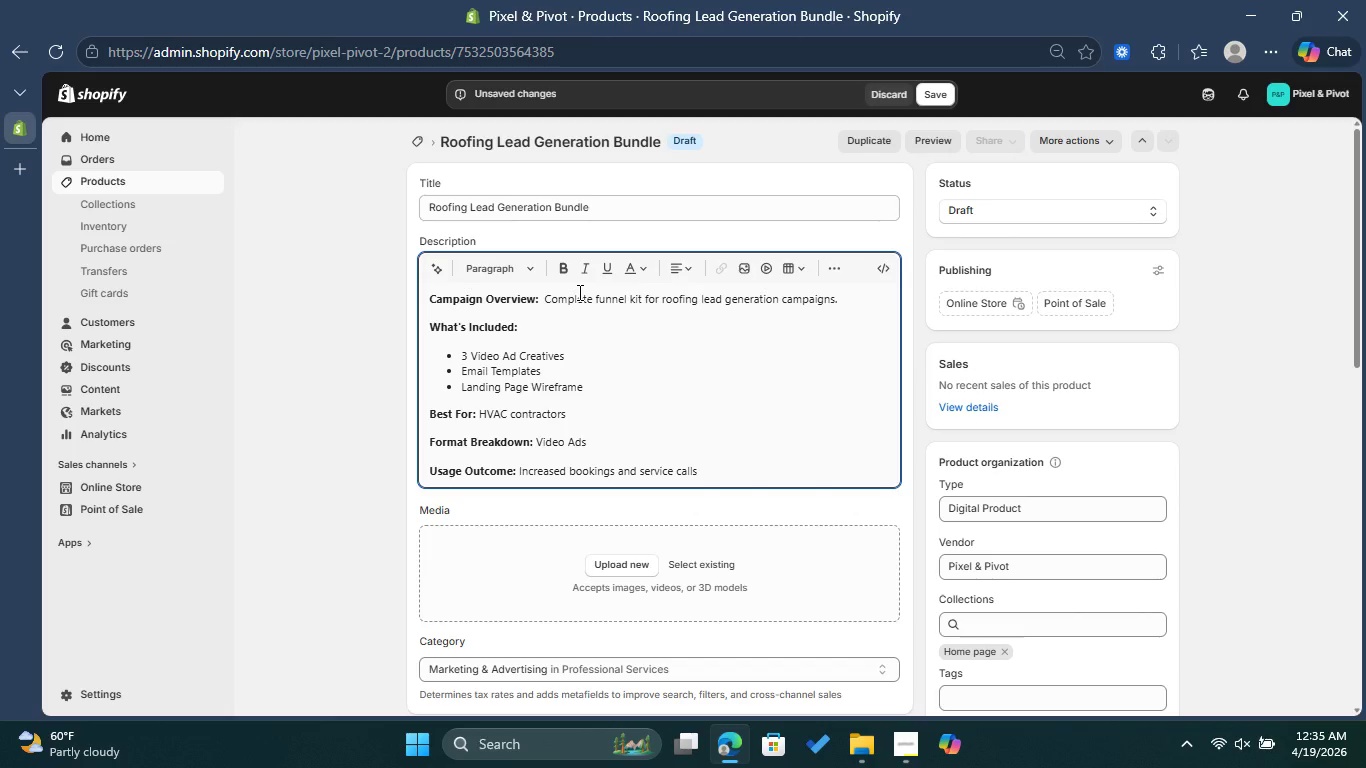 
left_click([574, 342])
 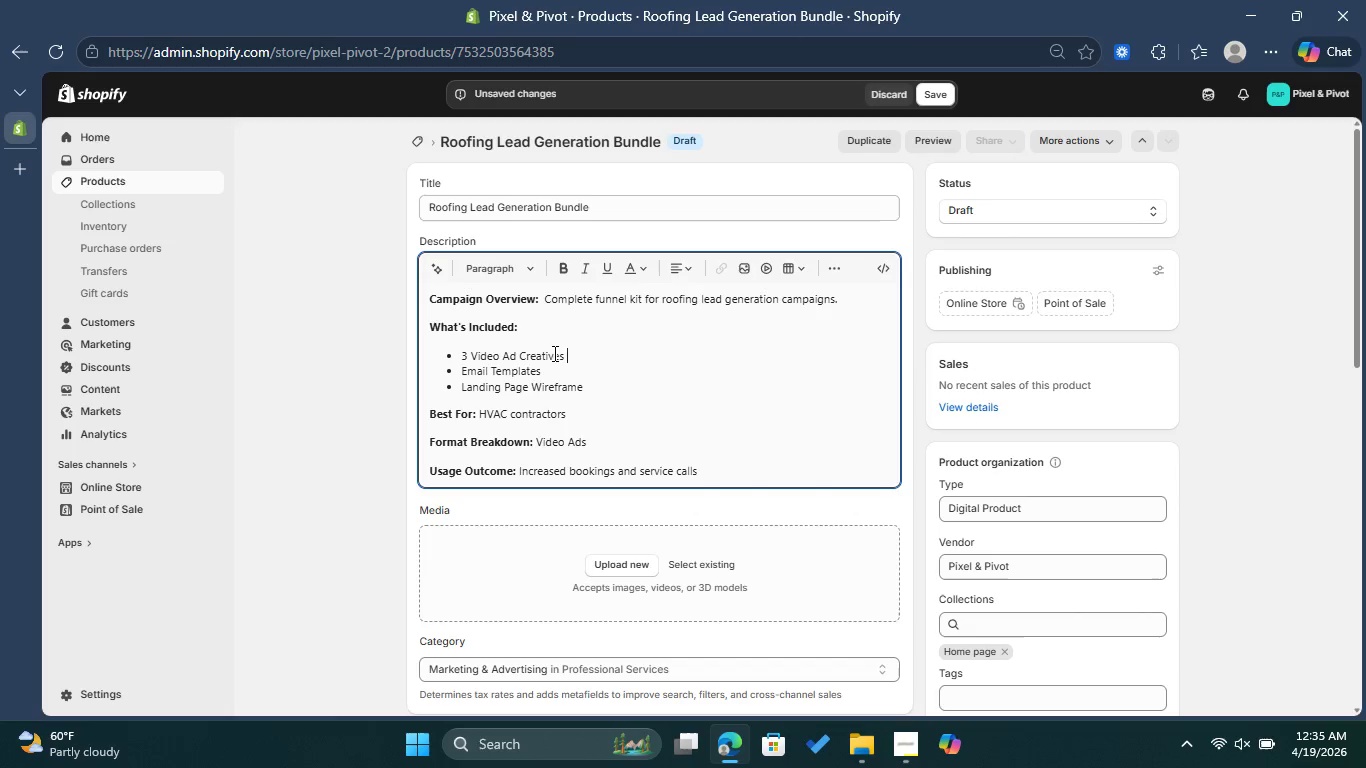 
left_click([464, 351])
 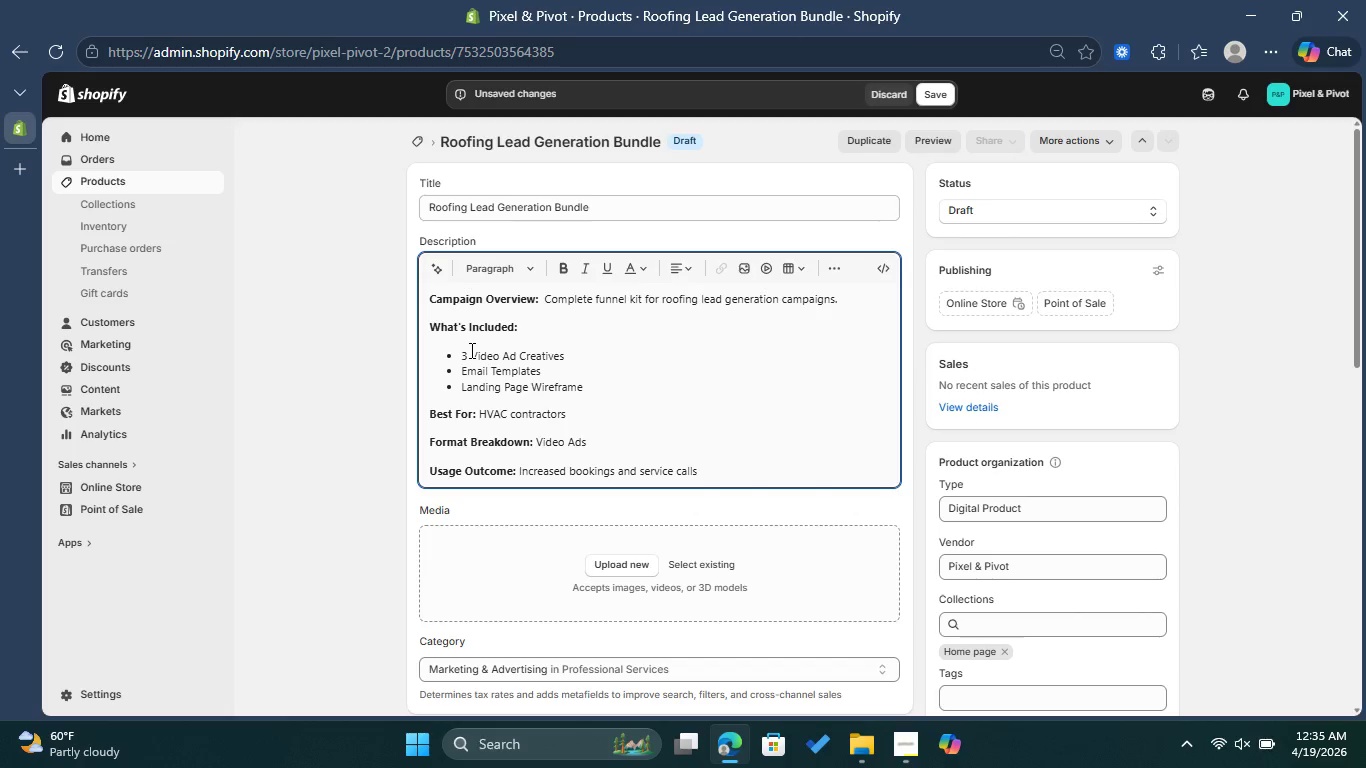 
left_click([470, 350])
 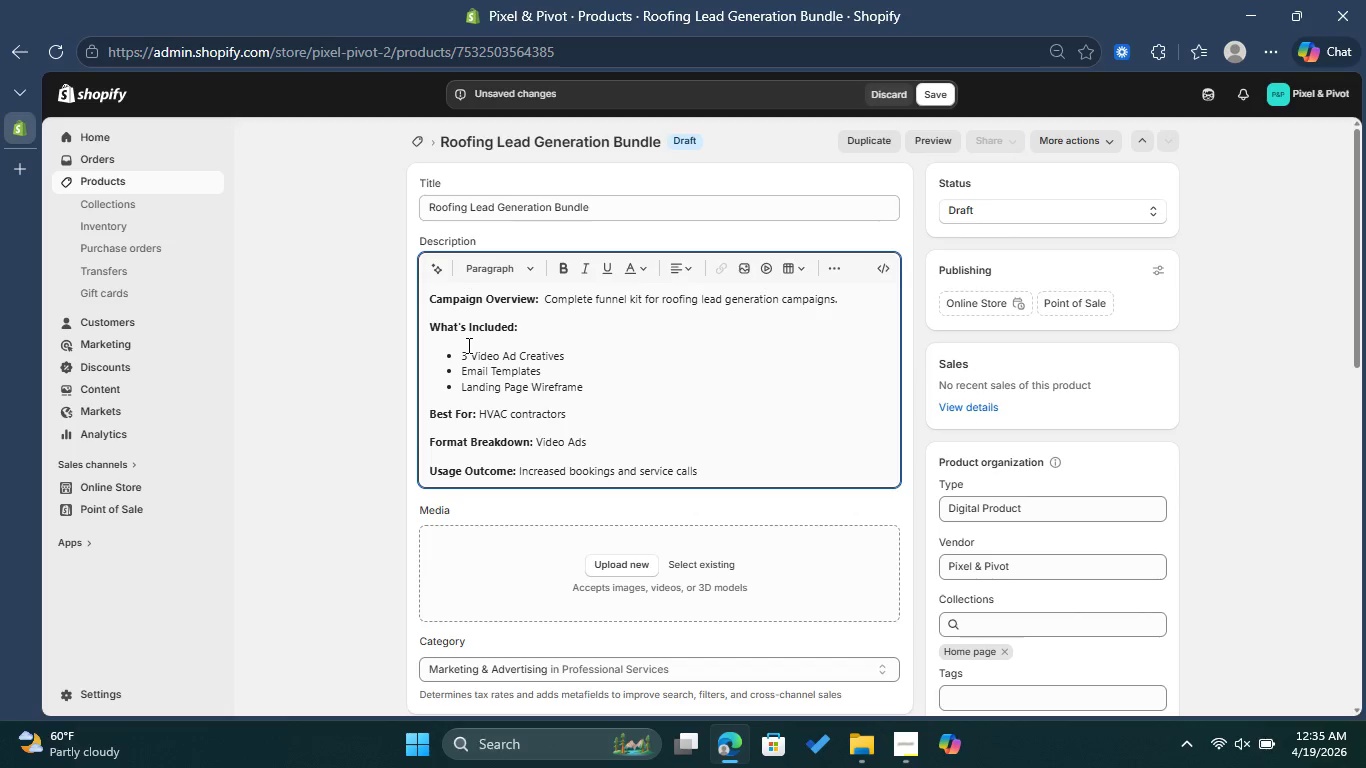 
key(Backspace)
 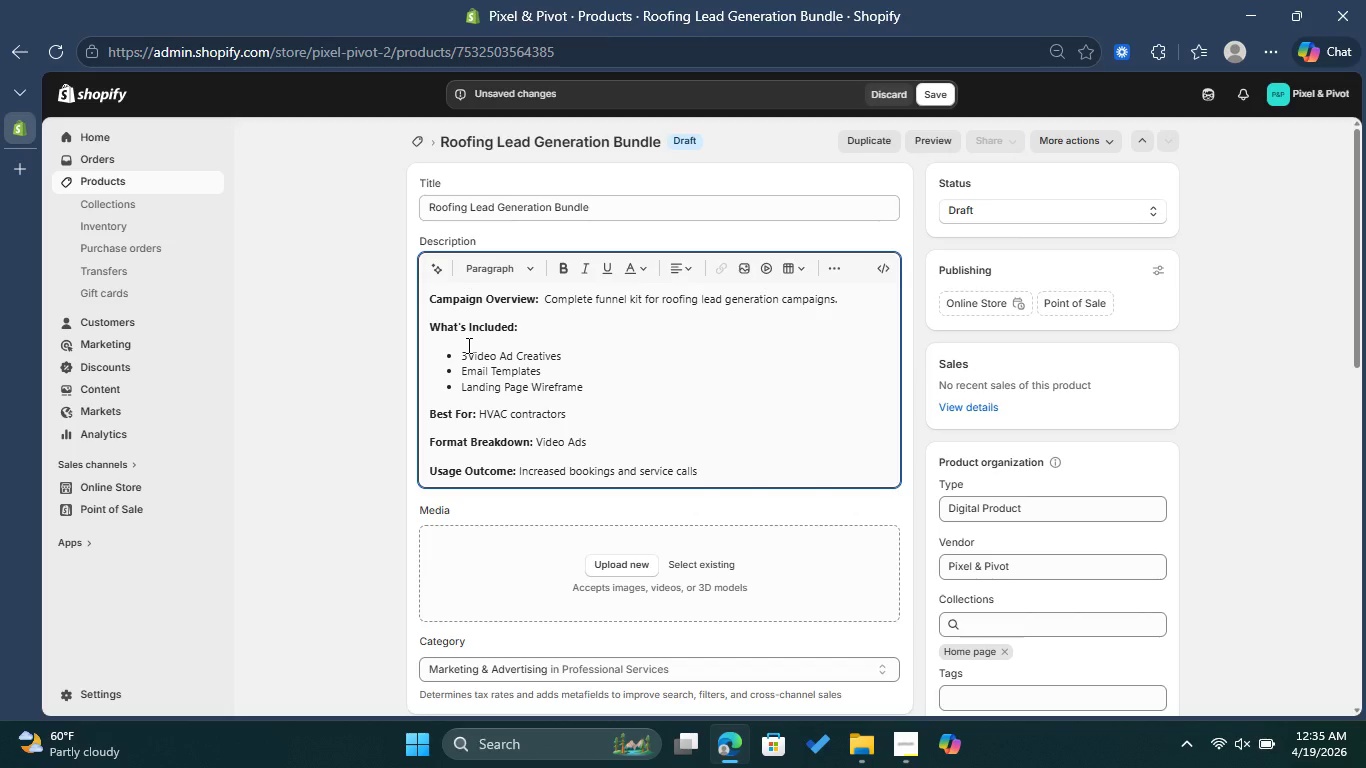 
key(Backspace)
 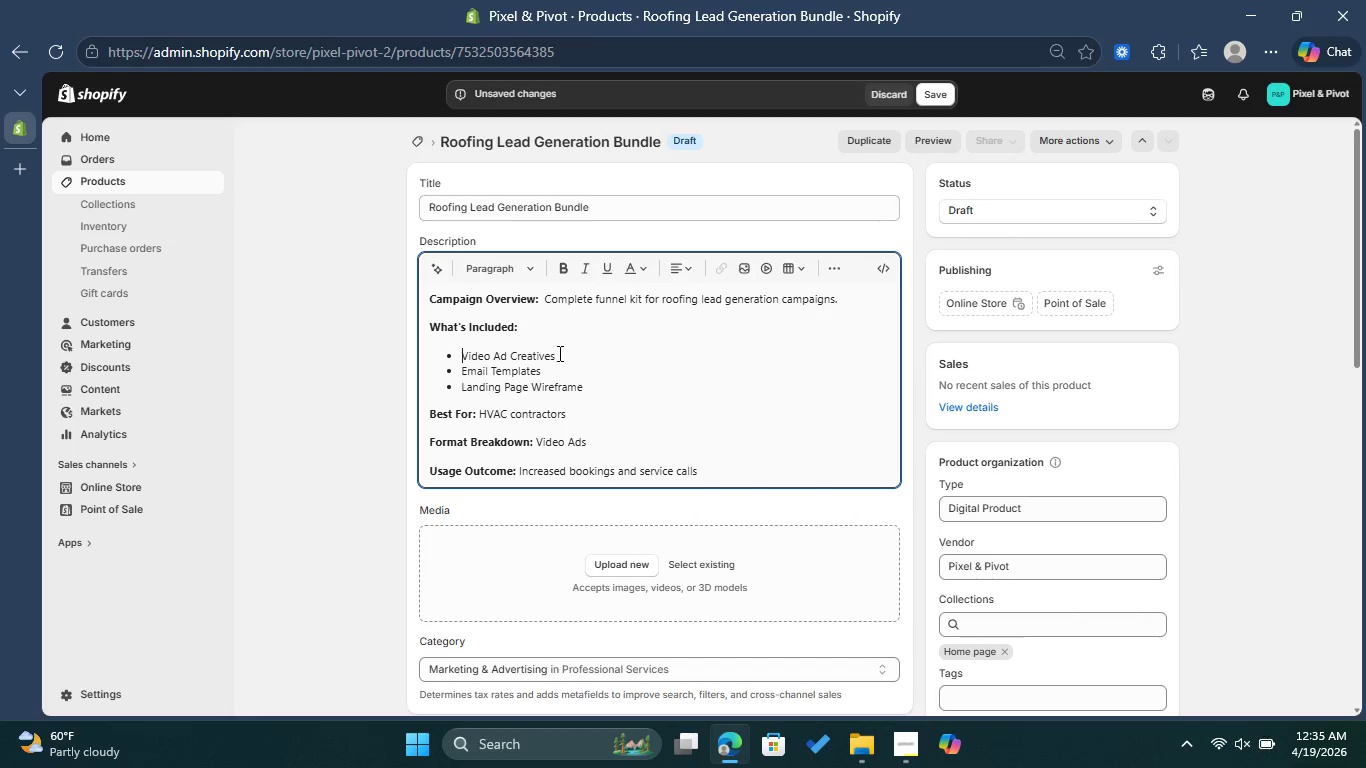 
left_click_drag(start_coordinate=[560, 353], to_coordinate=[514, 350])
 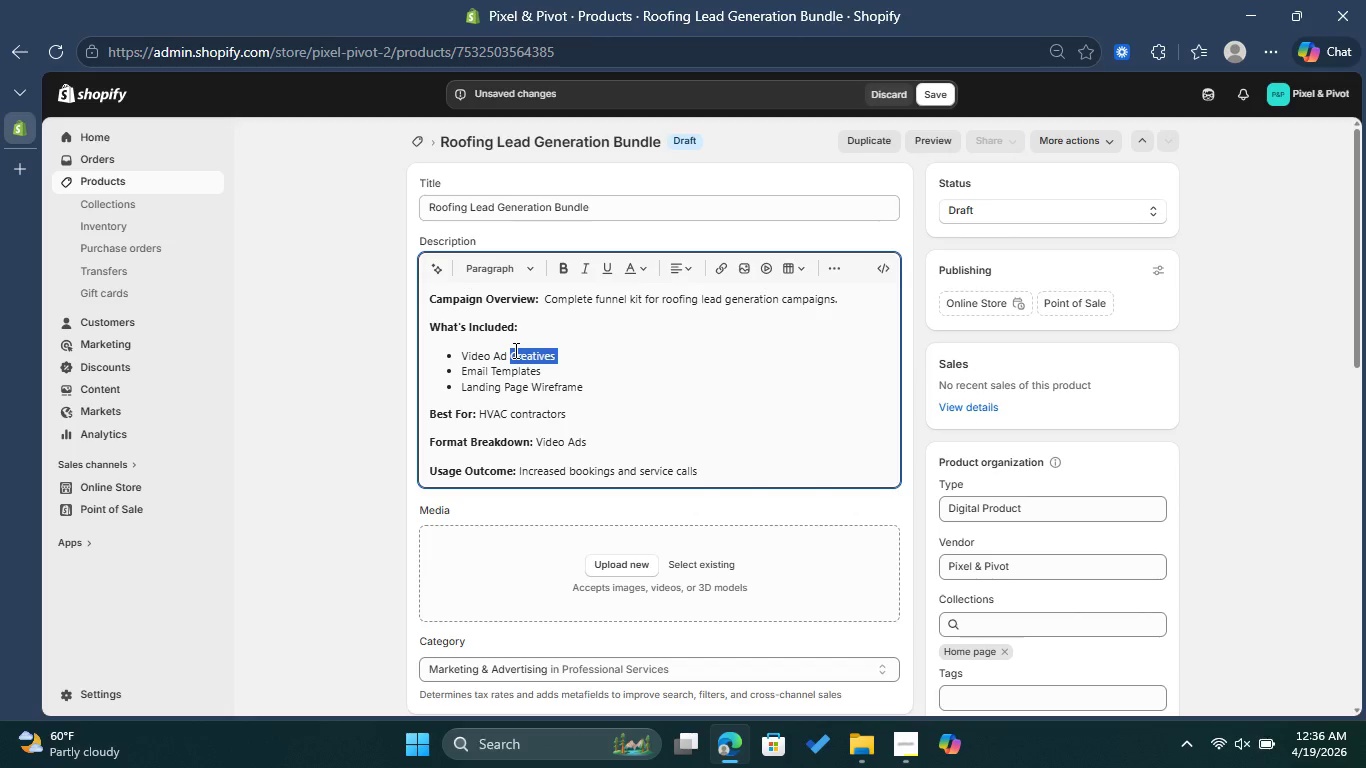 
key(Backspace)
 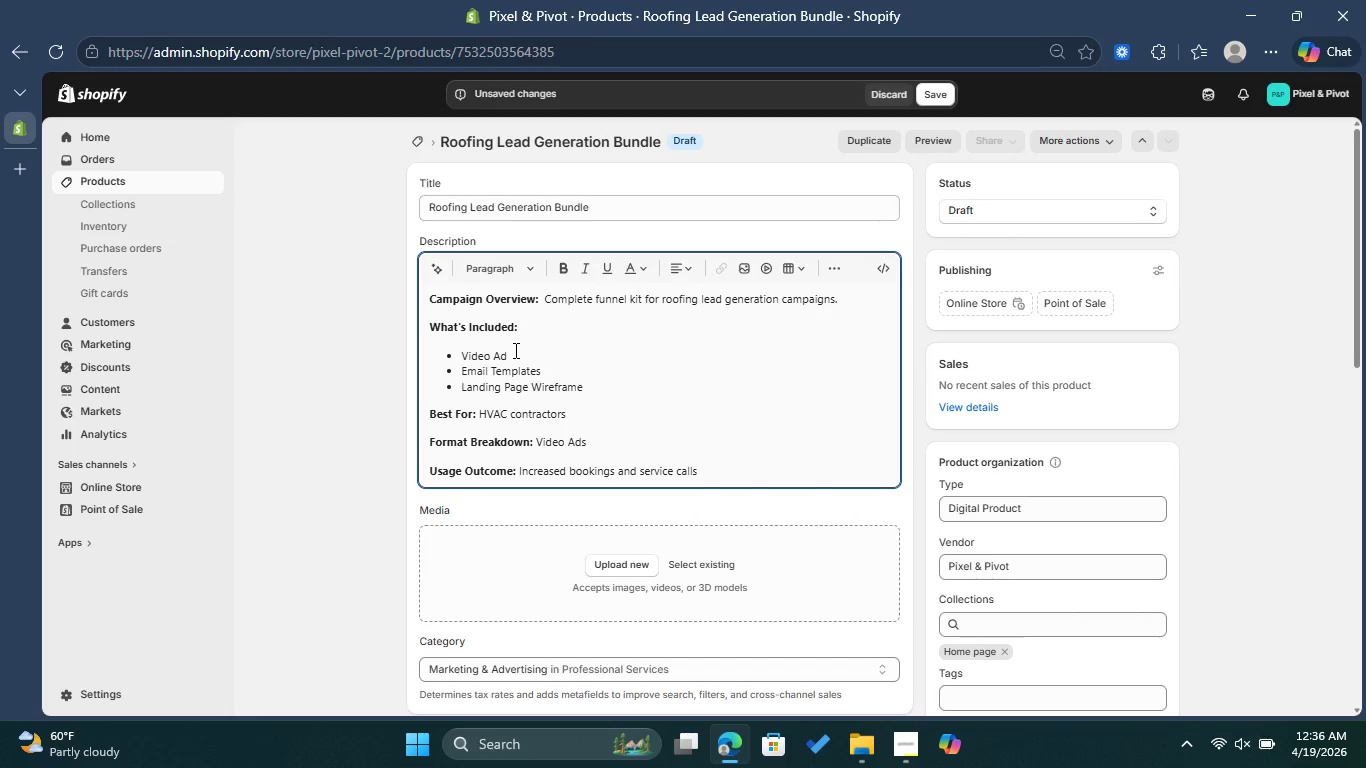 
key(Backspace)
 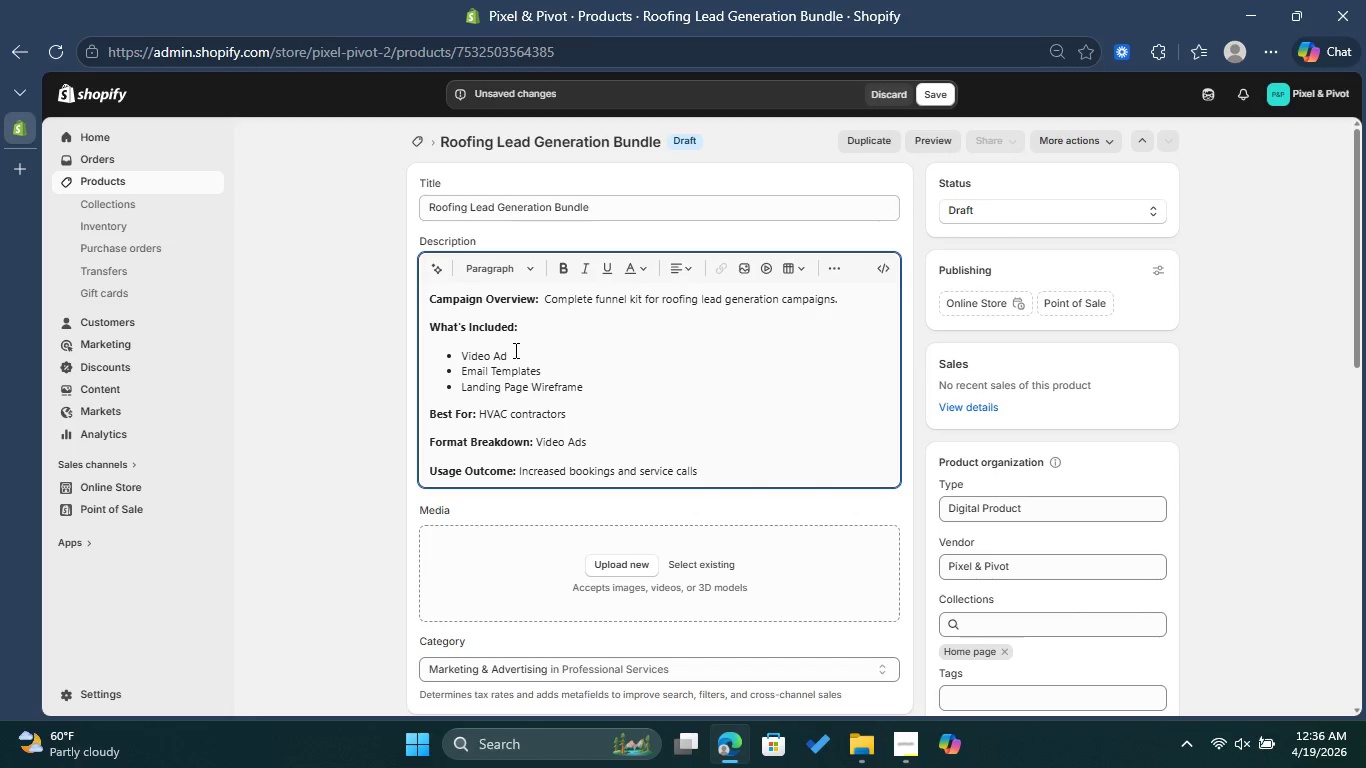 
key(S)
 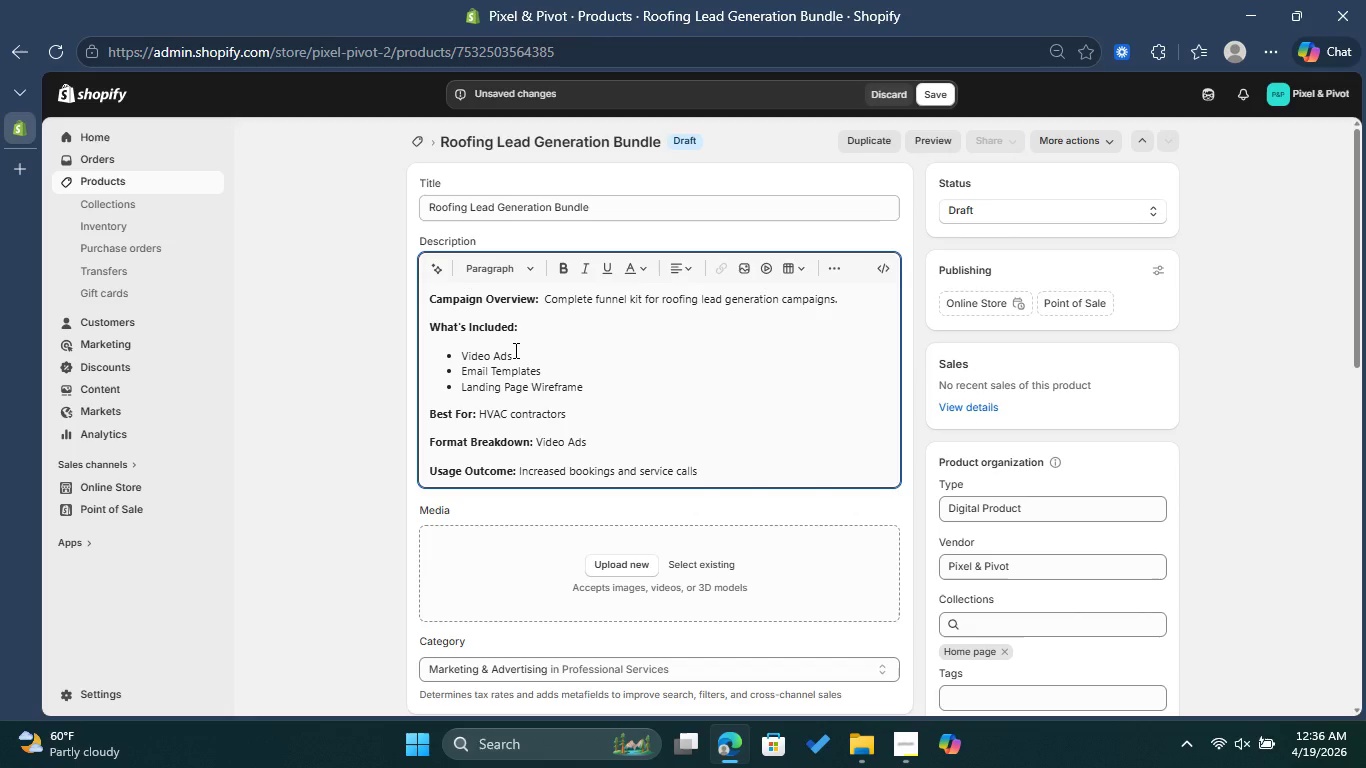 
left_click_drag(start_coordinate=[546, 366], to_coordinate=[492, 373])
 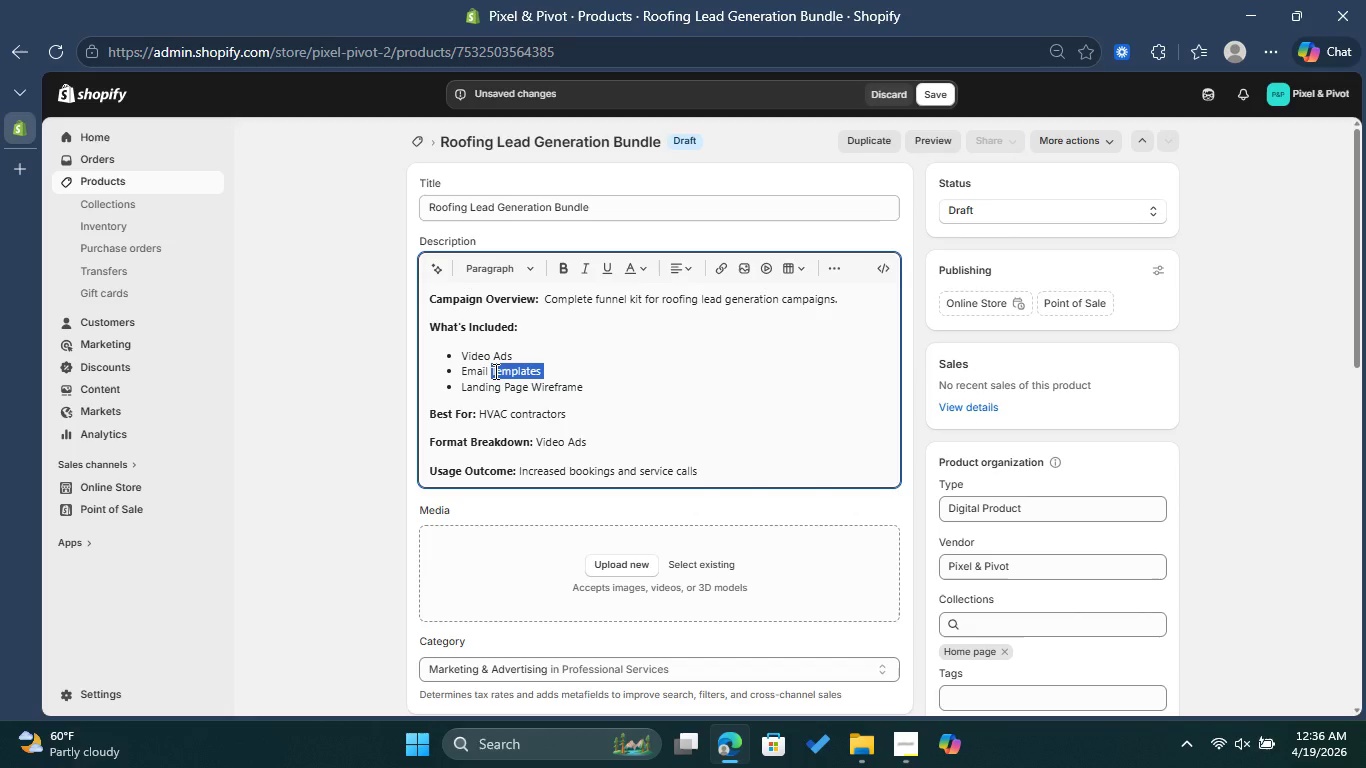 
type(Follow-ups)
 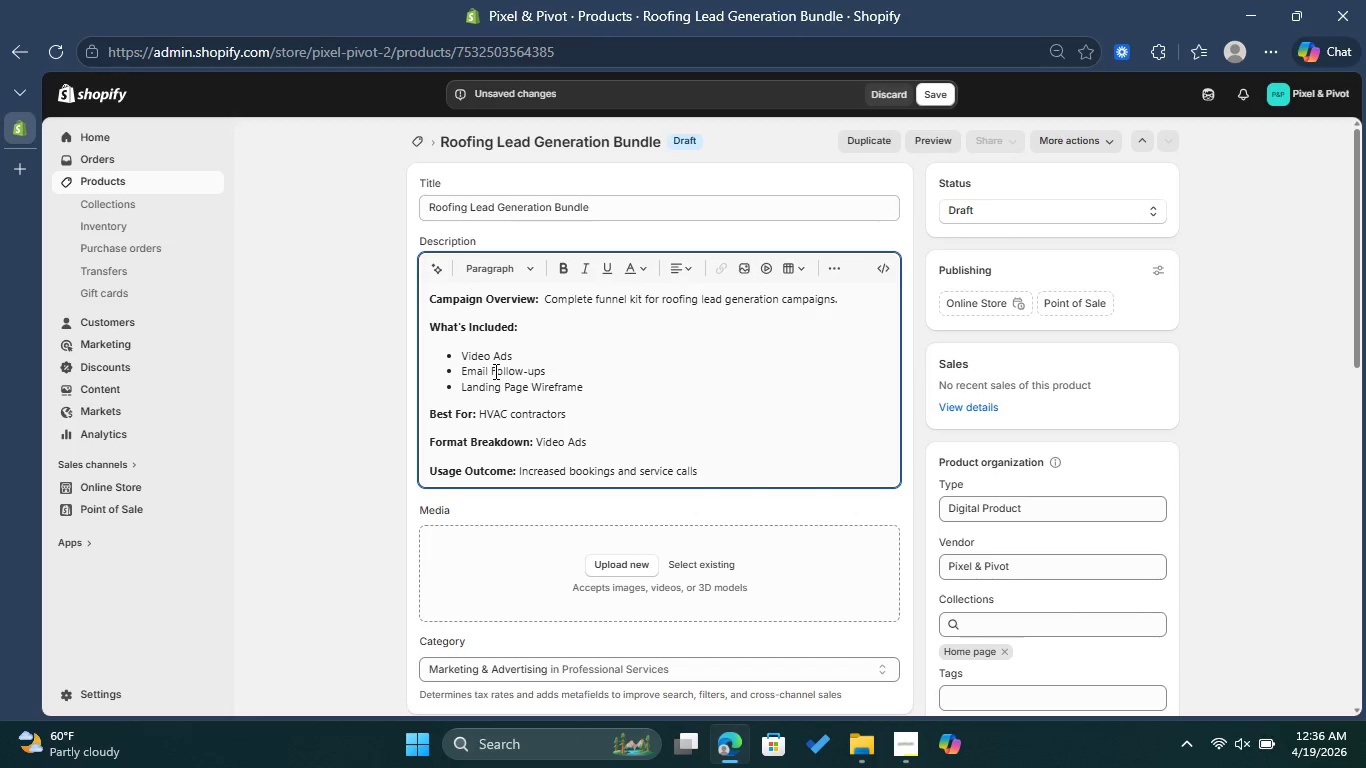 
wait(7.89)
 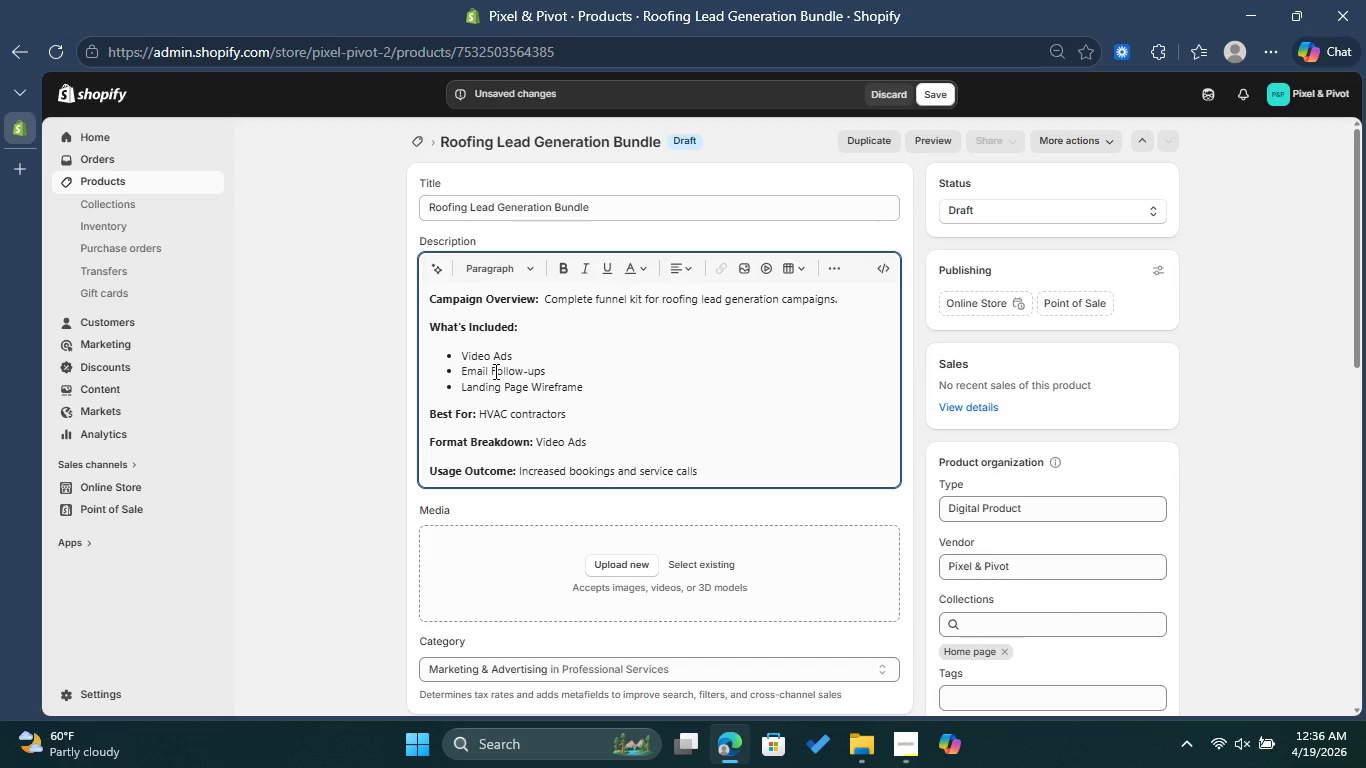 
left_click_drag(start_coordinate=[578, 409], to_coordinate=[483, 421])
 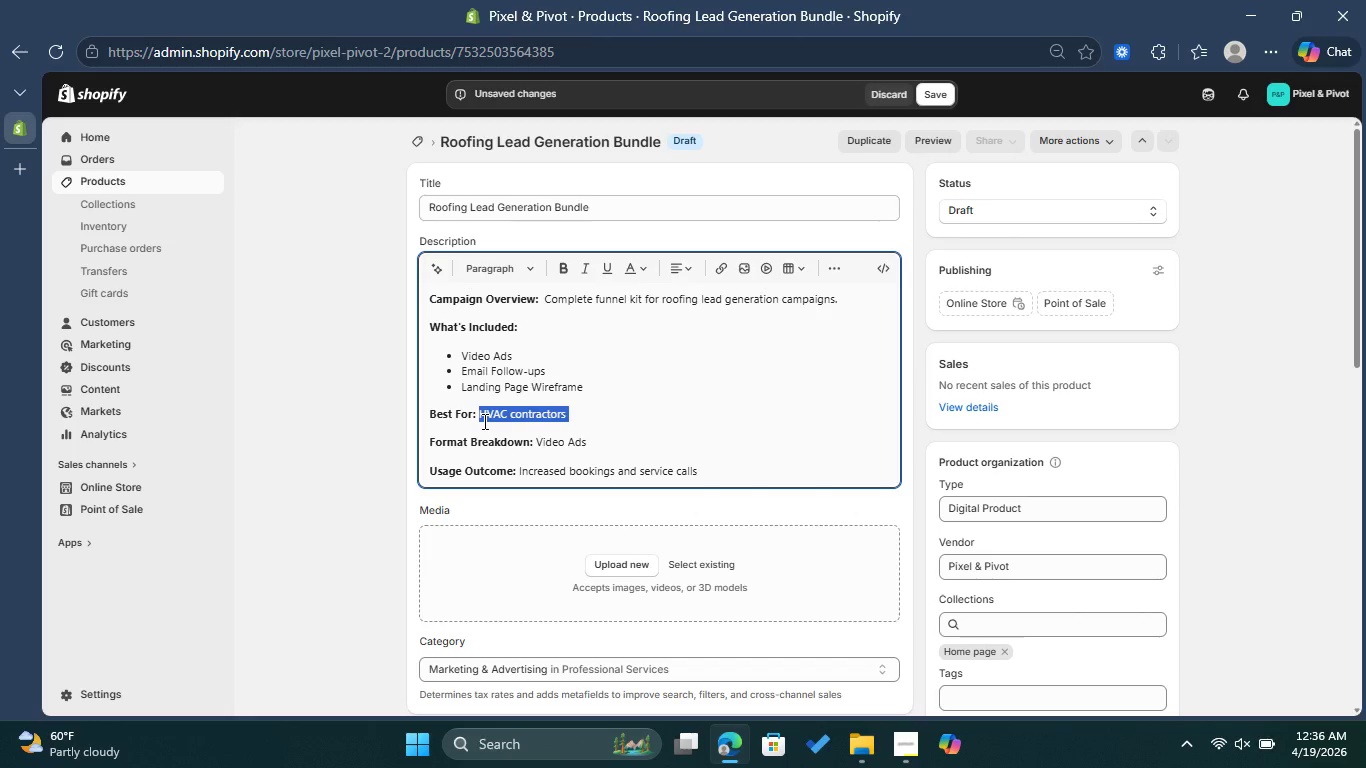 
type(Roofing companies)
 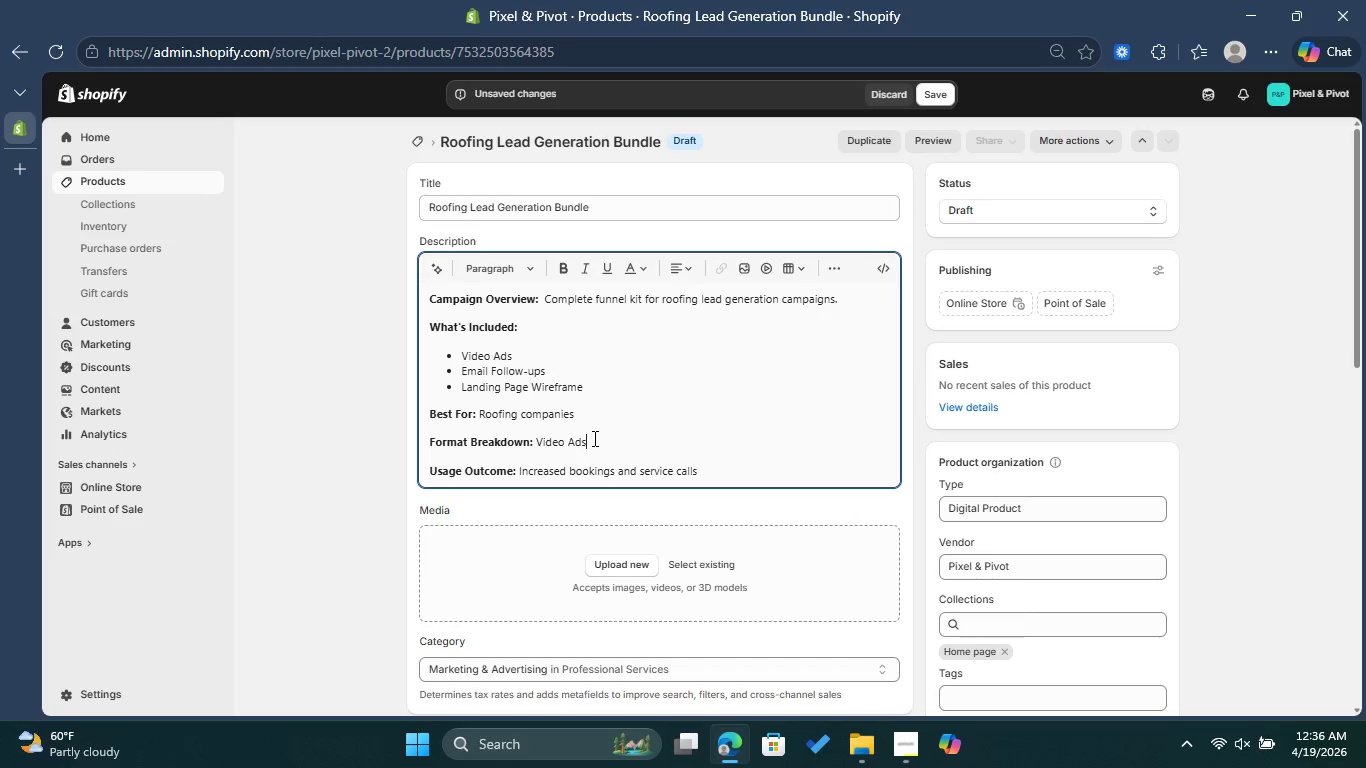 
wait(8.81)
 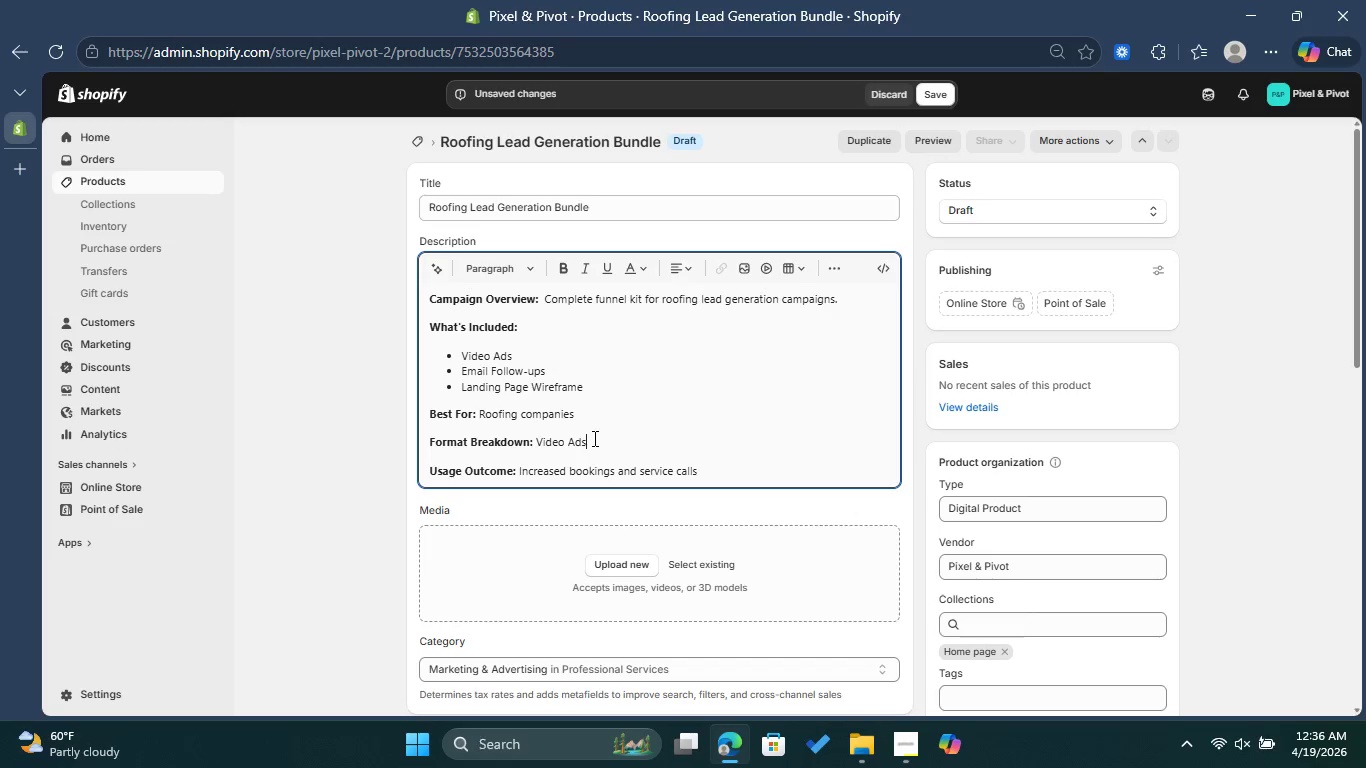 
left_click_drag(start_coordinate=[579, 444], to_coordinate=[545, 435])
 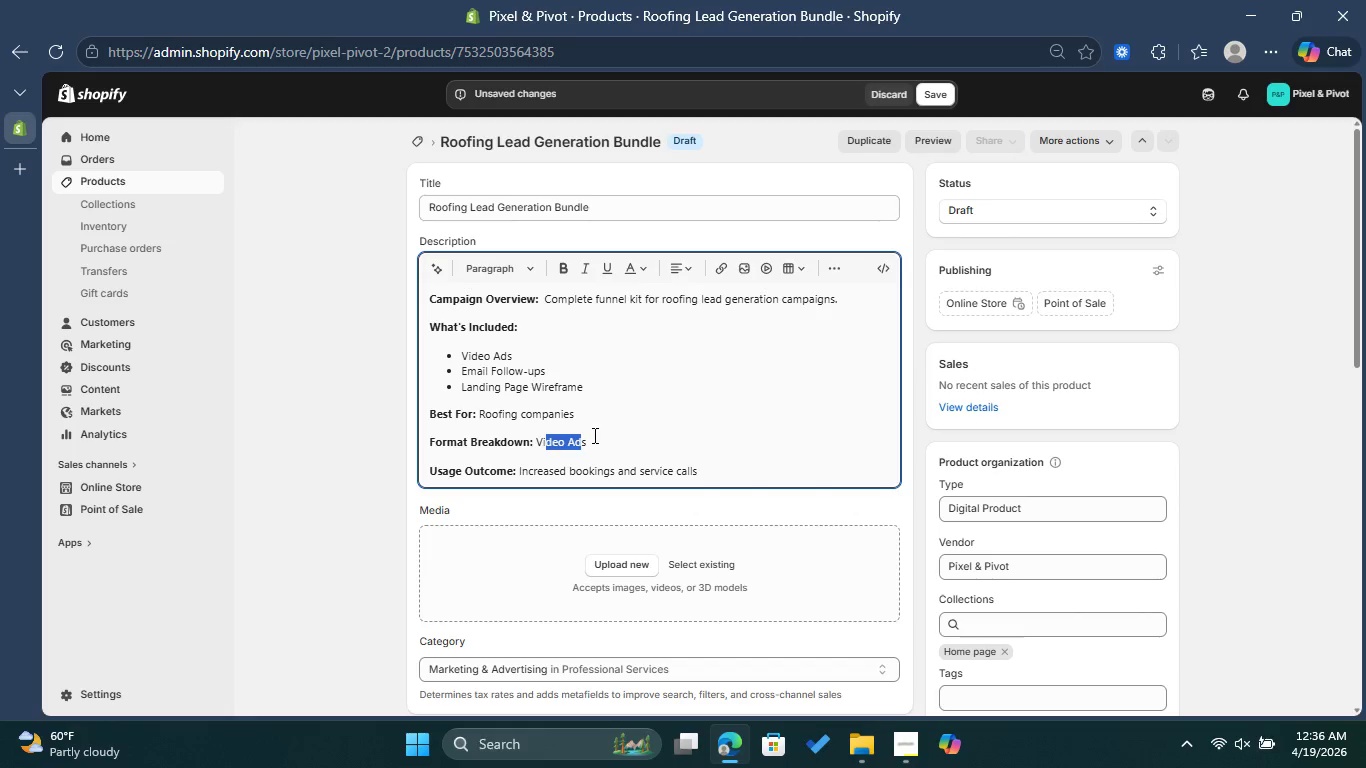 
left_click([593, 435])
 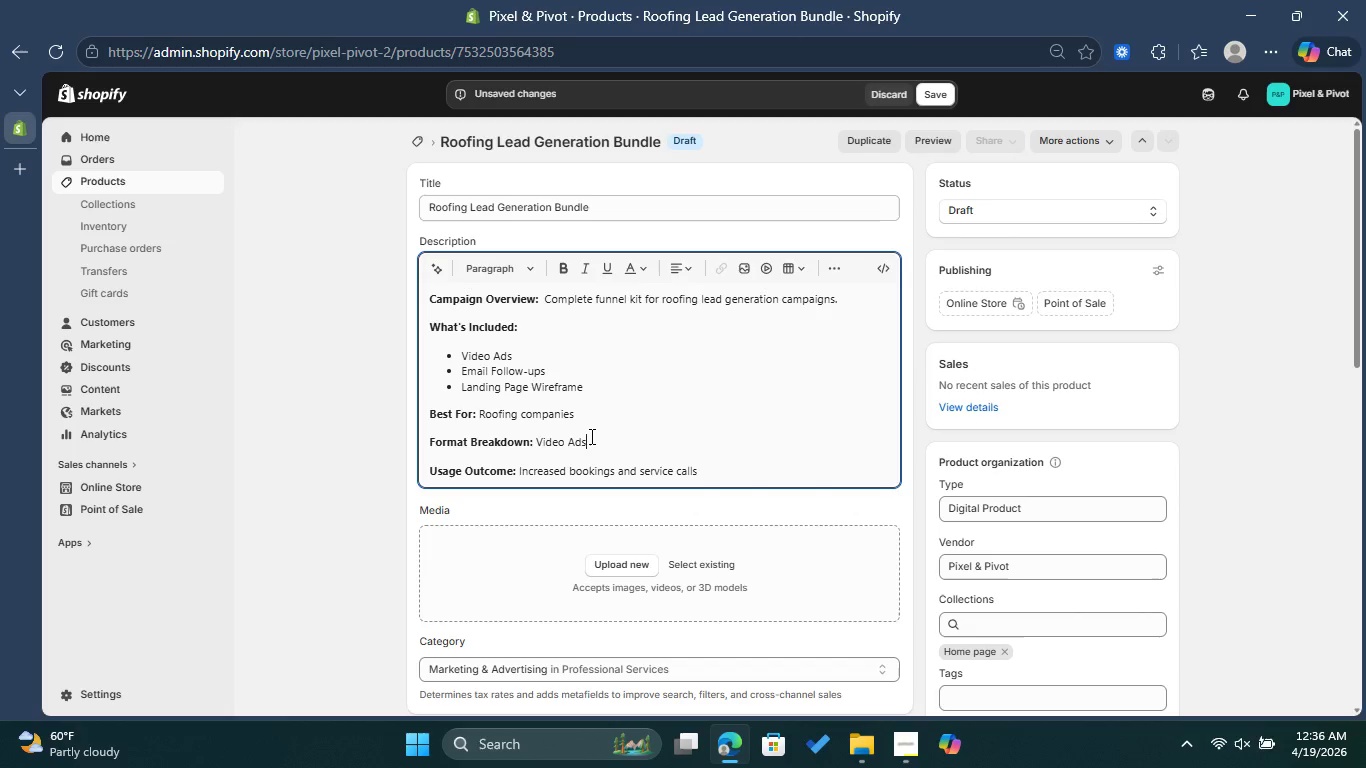 
left_click_drag(start_coordinate=[590, 436], to_coordinate=[539, 436])
 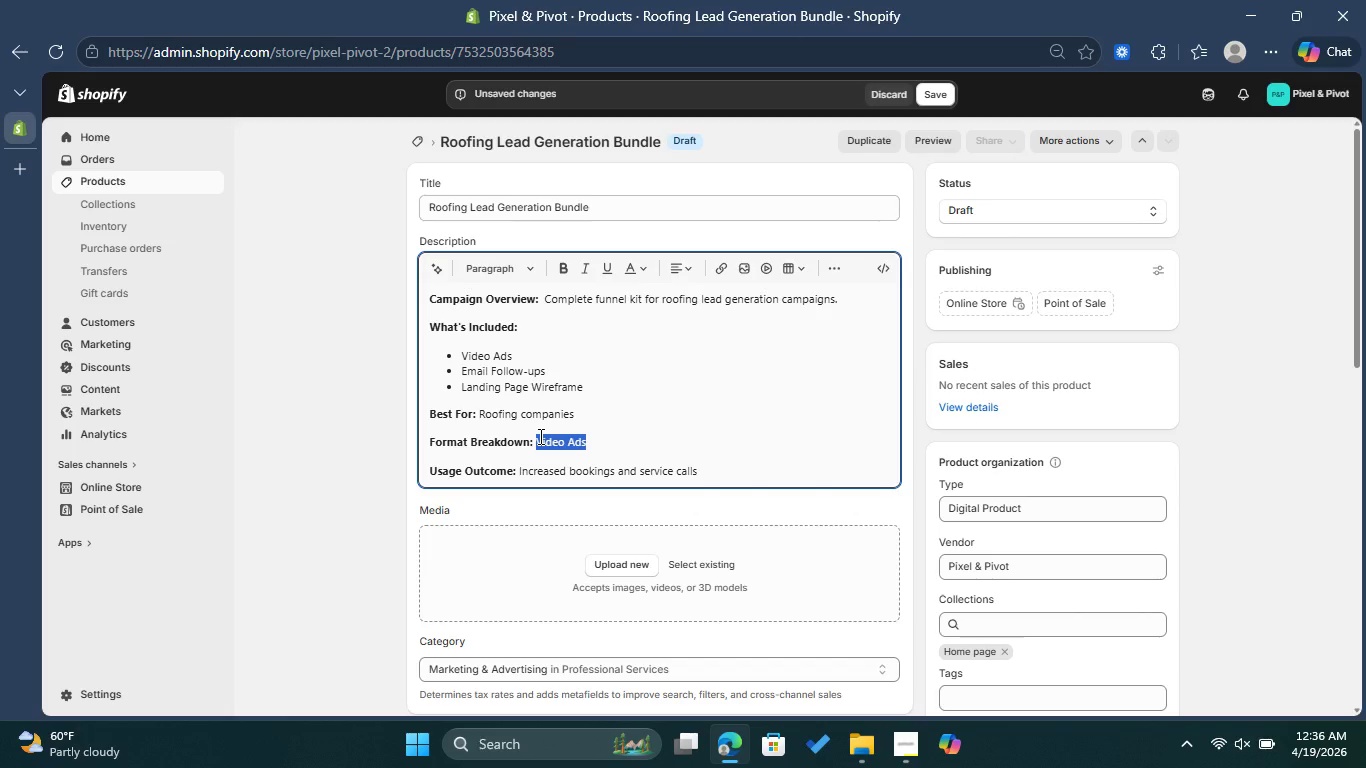 
key(Backspace)
 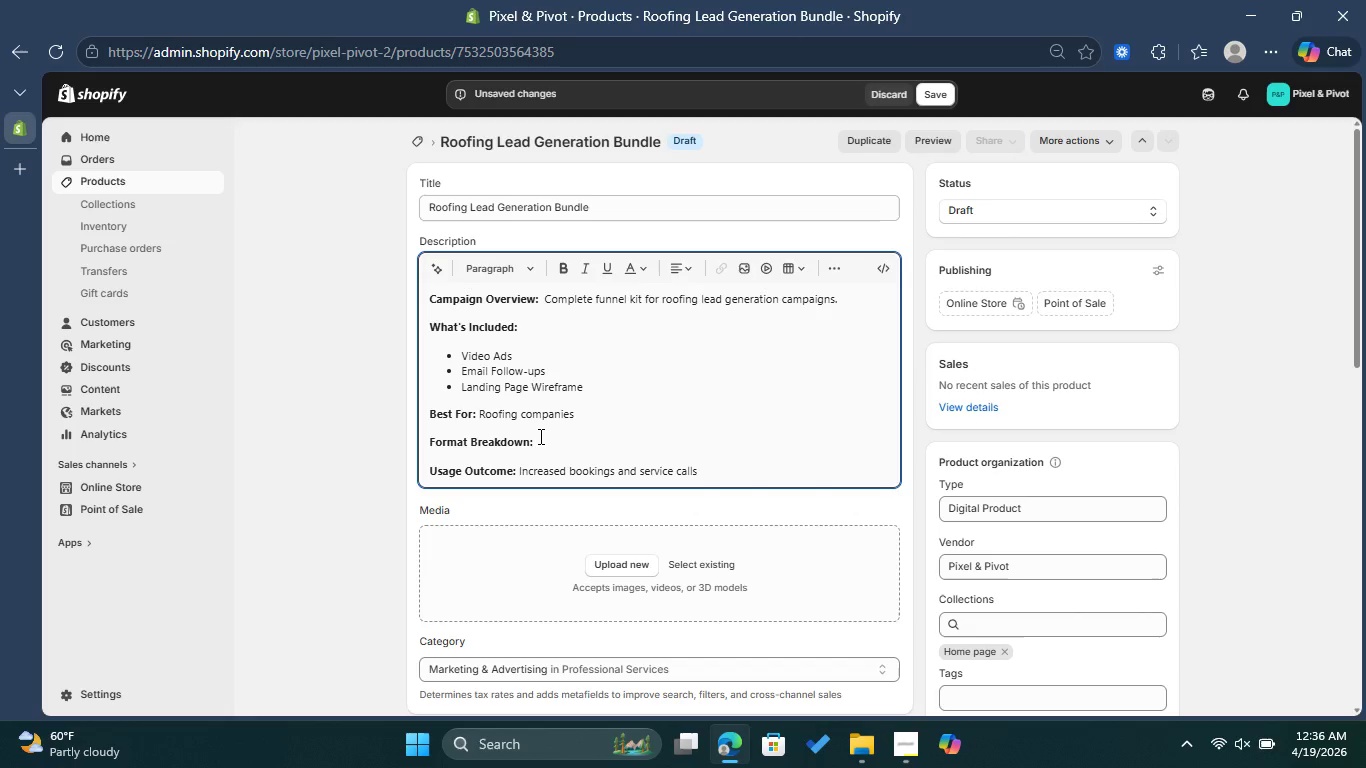 
type(Mixed Formats)
 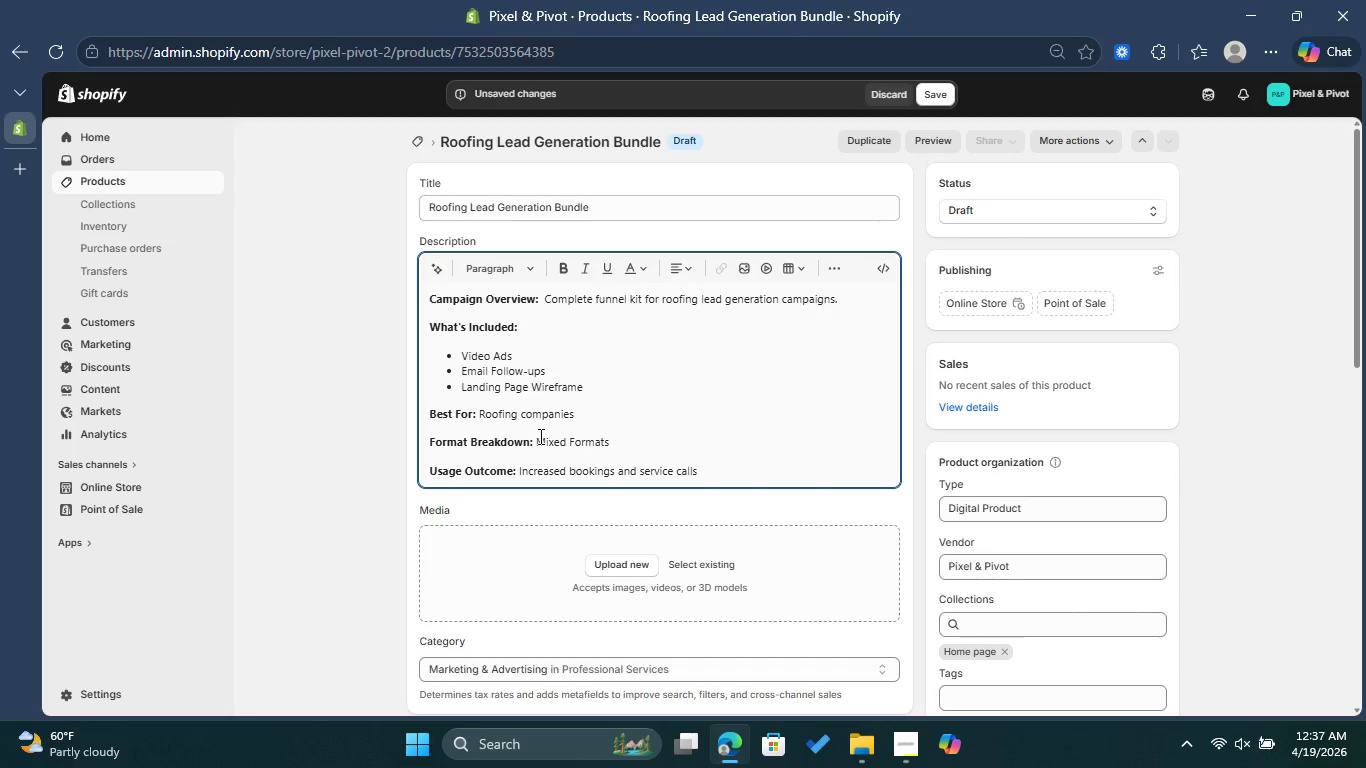 
wait(11.75)
 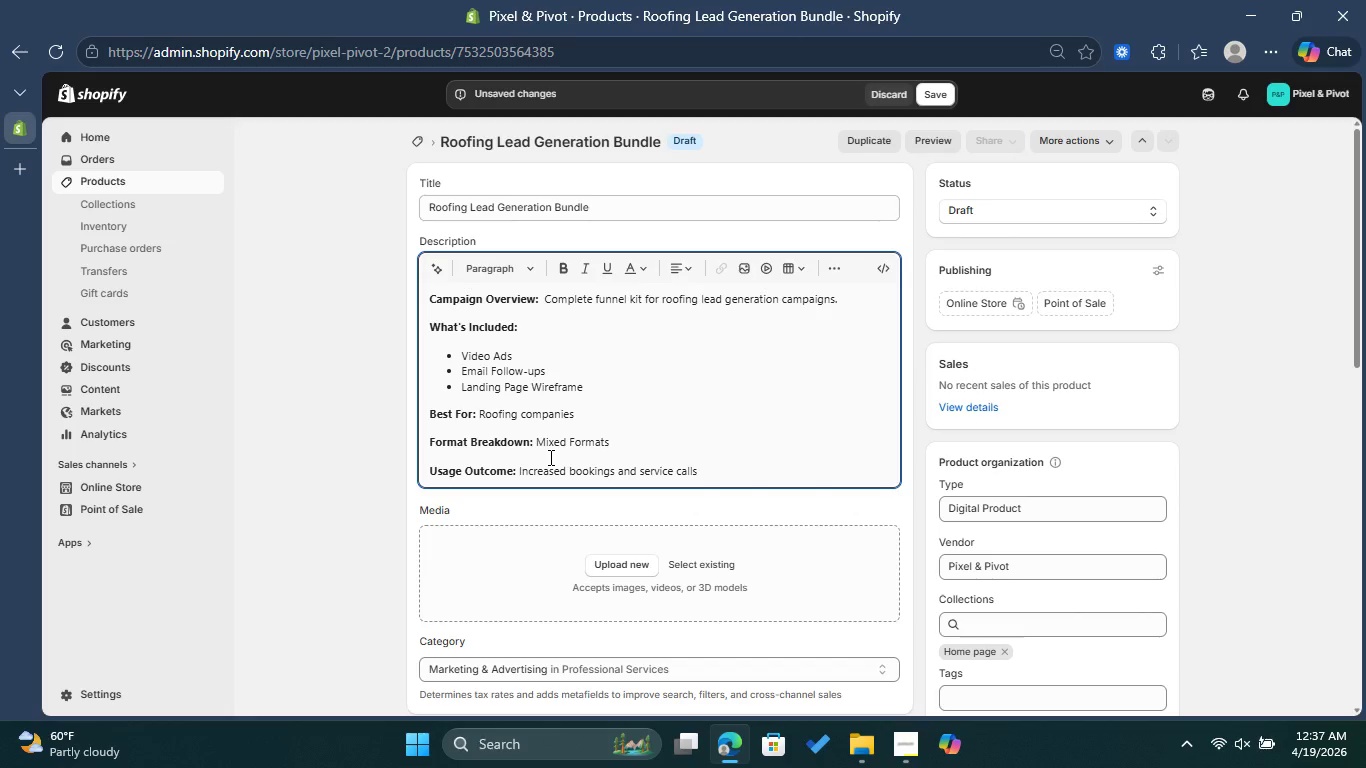 
left_click_drag(start_coordinate=[521, 468], to_coordinate=[712, 469])
 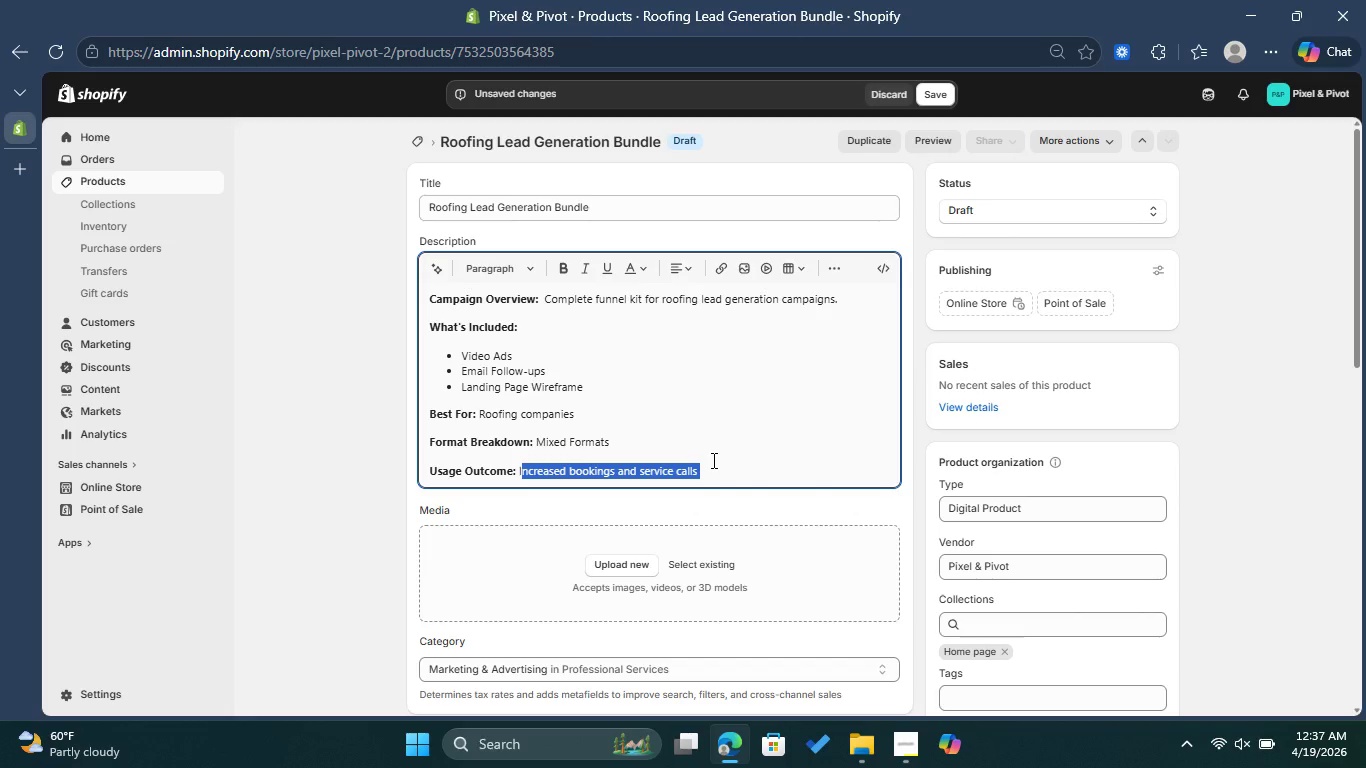 
key(Backspace)
 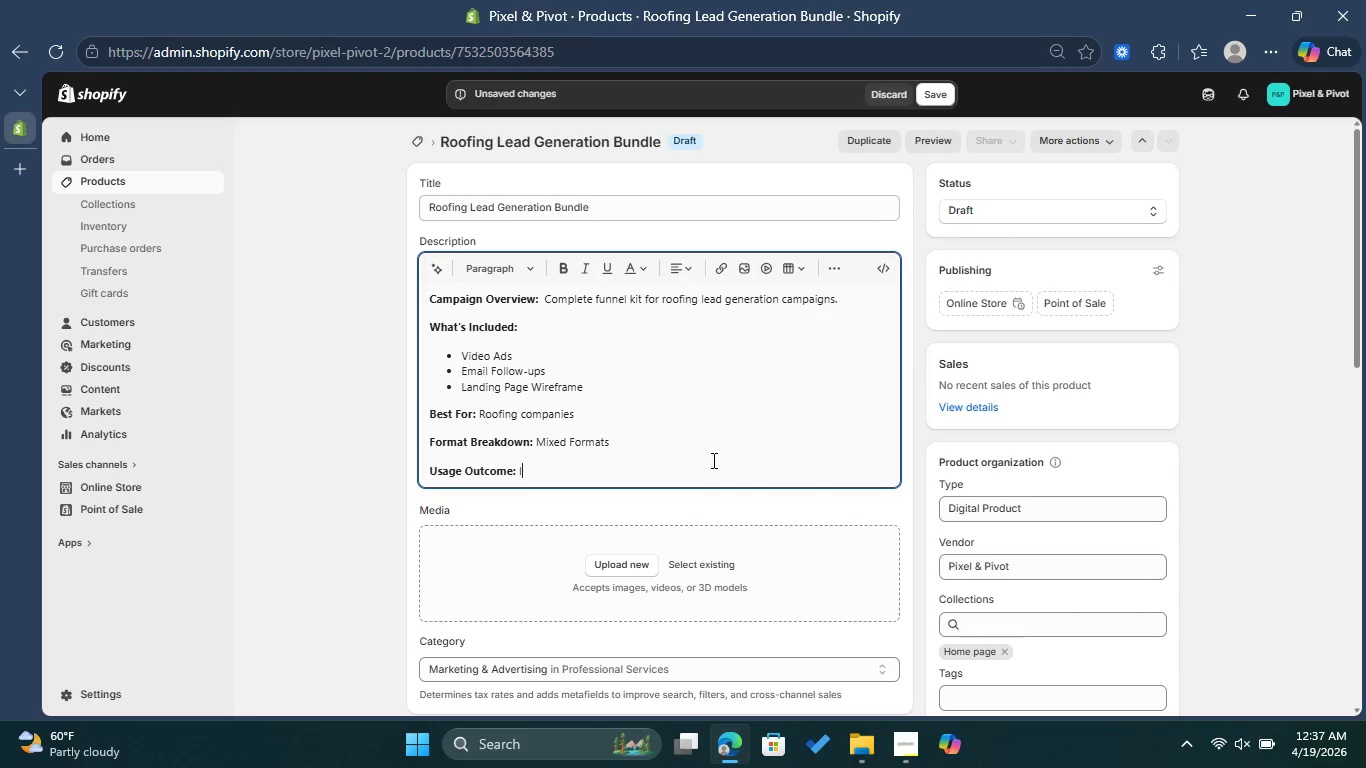 
key(Backspace)
 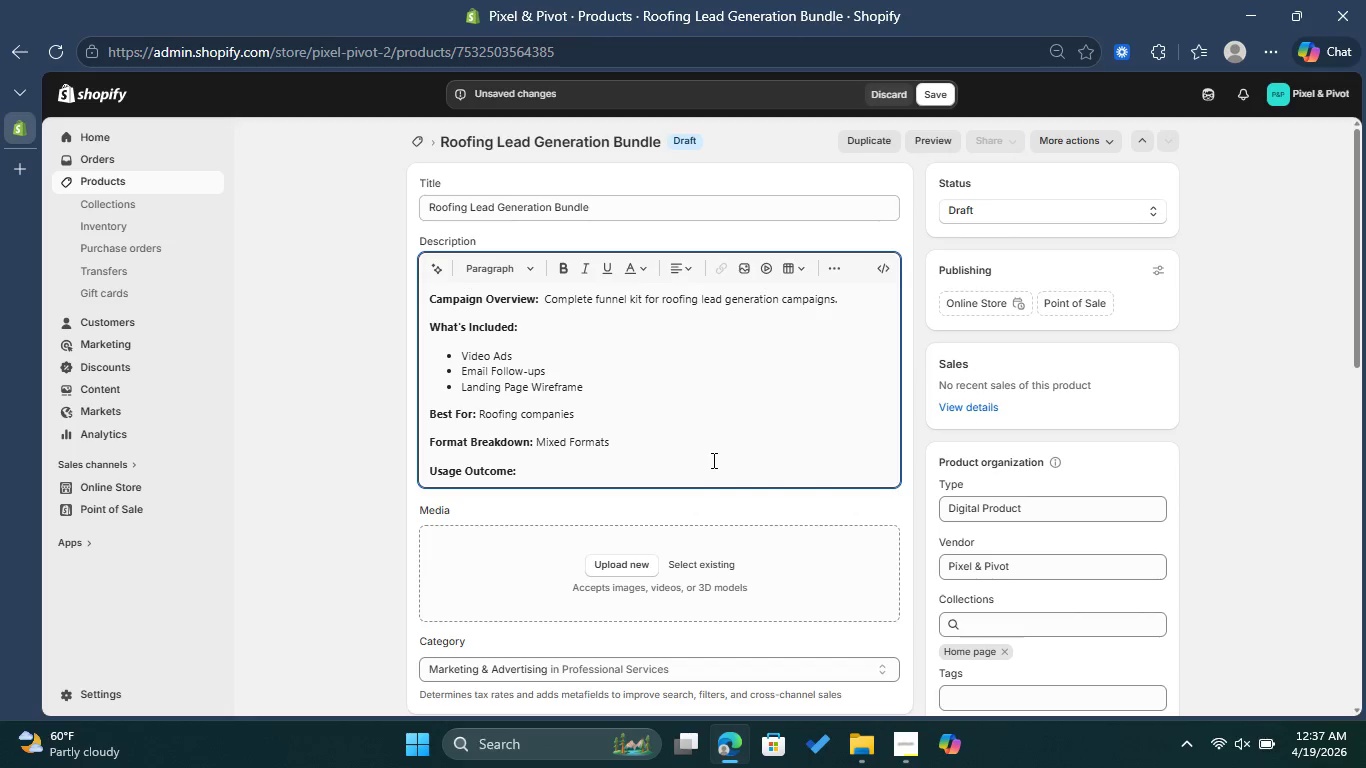 
key(Shift+H)
 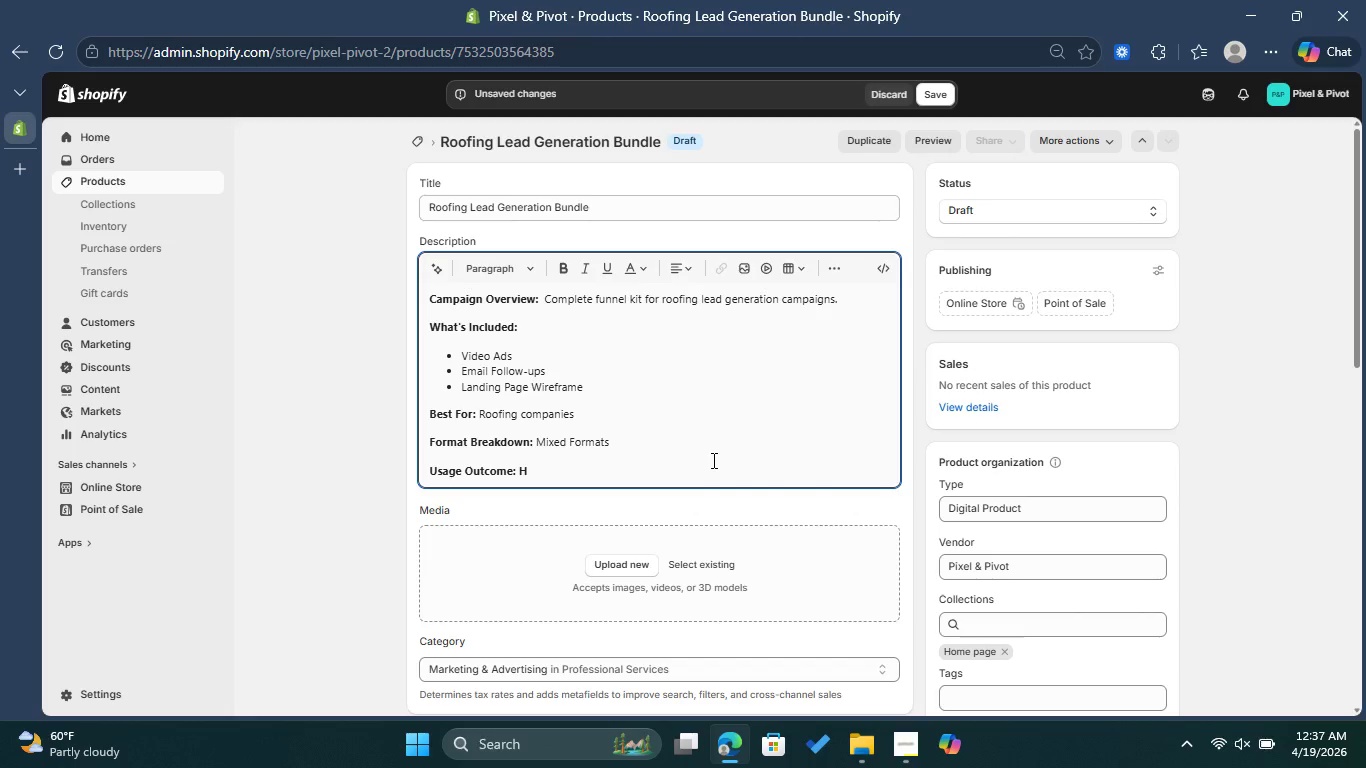 
key(Backspace)
 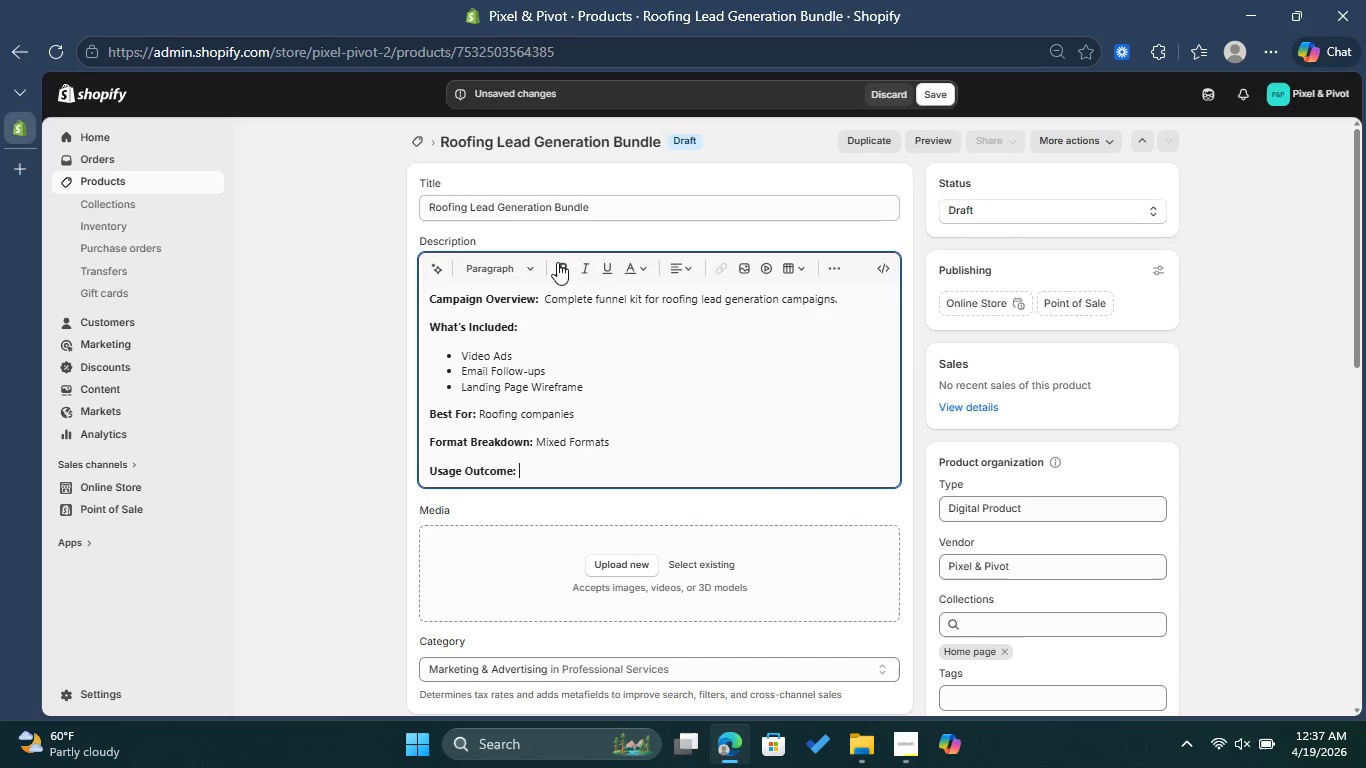 
left_click([563, 263])
 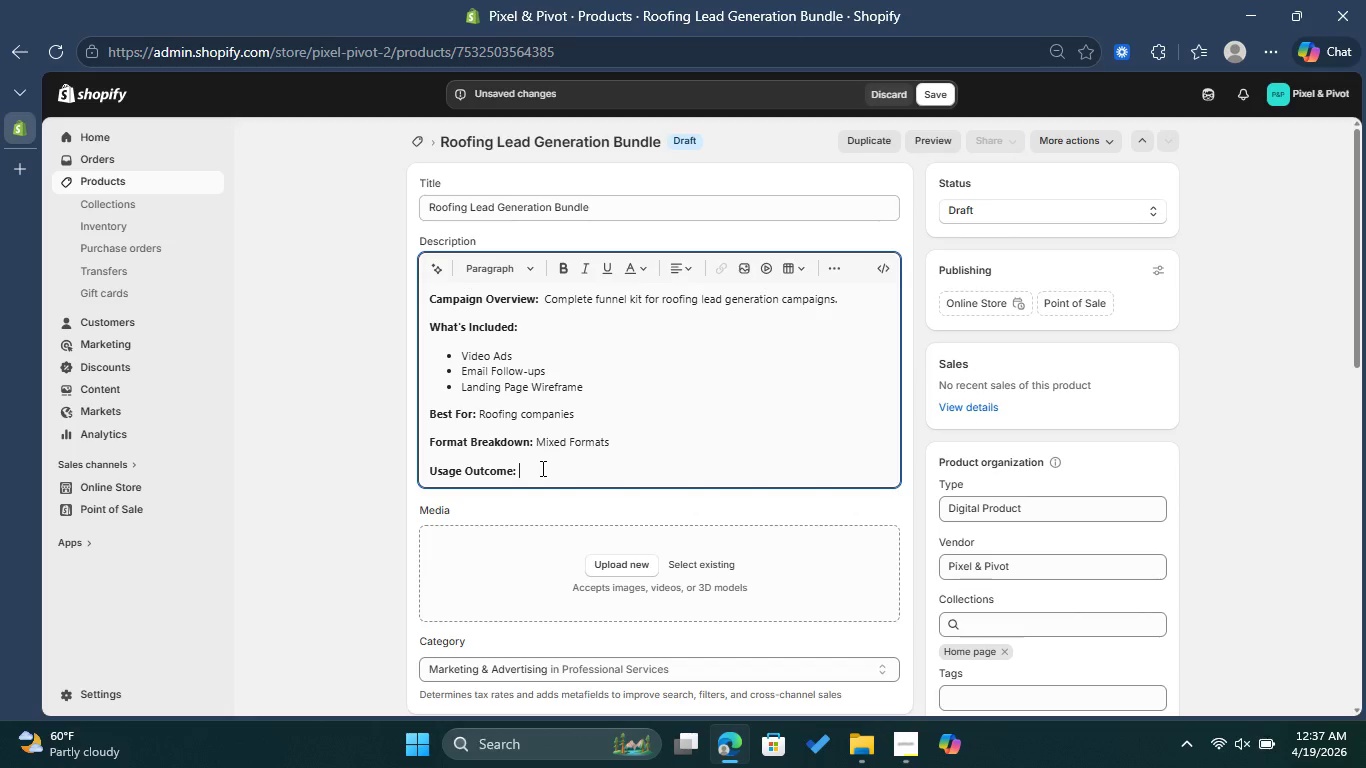 
key(Shift+H)
 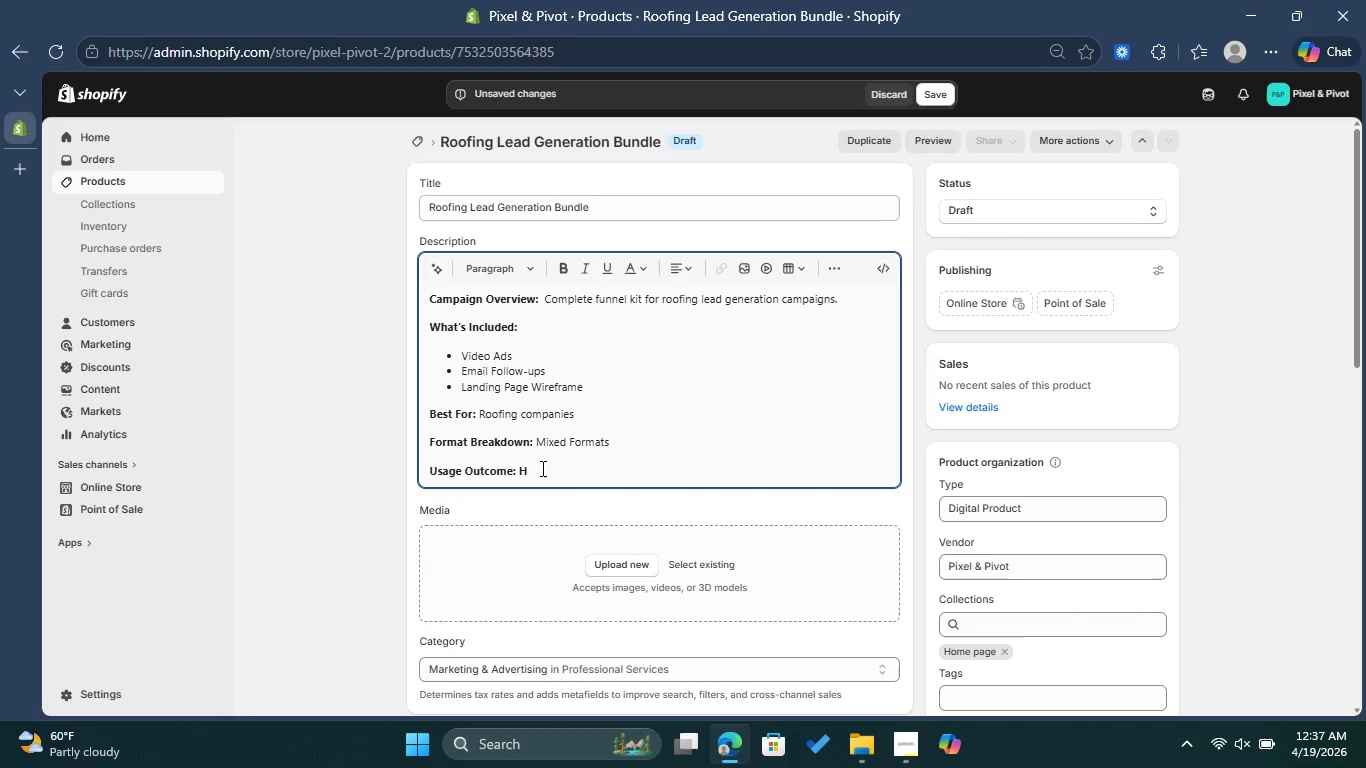 
key(Backspace)
 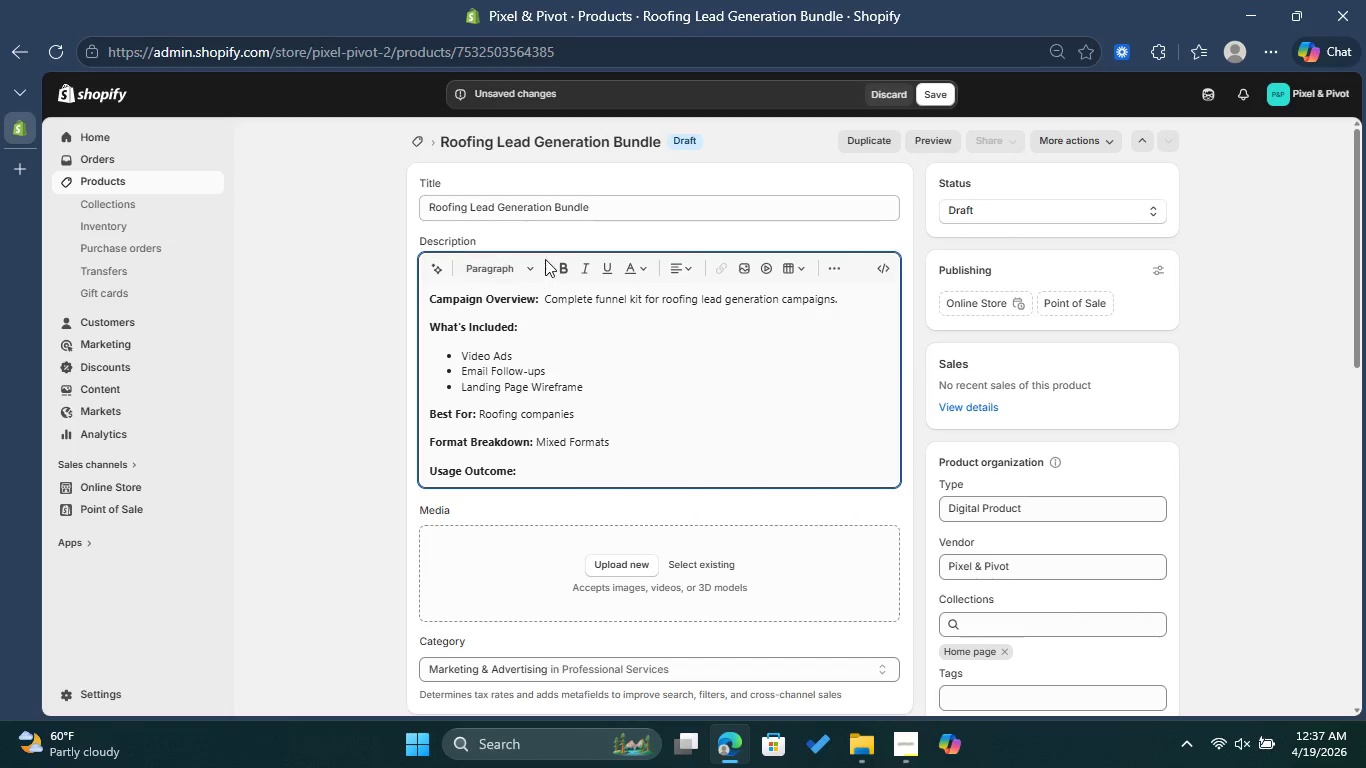 
left_click([563, 269])
 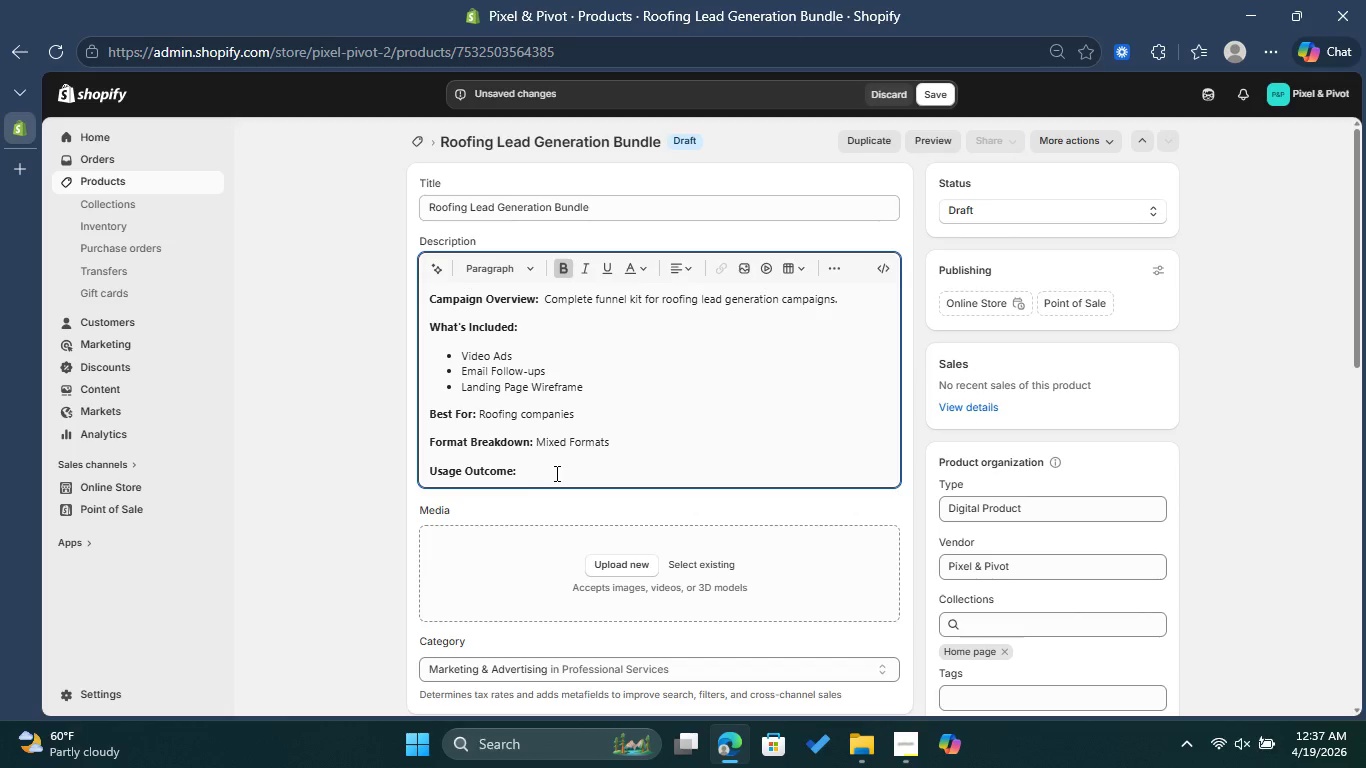 
type(Higher )
 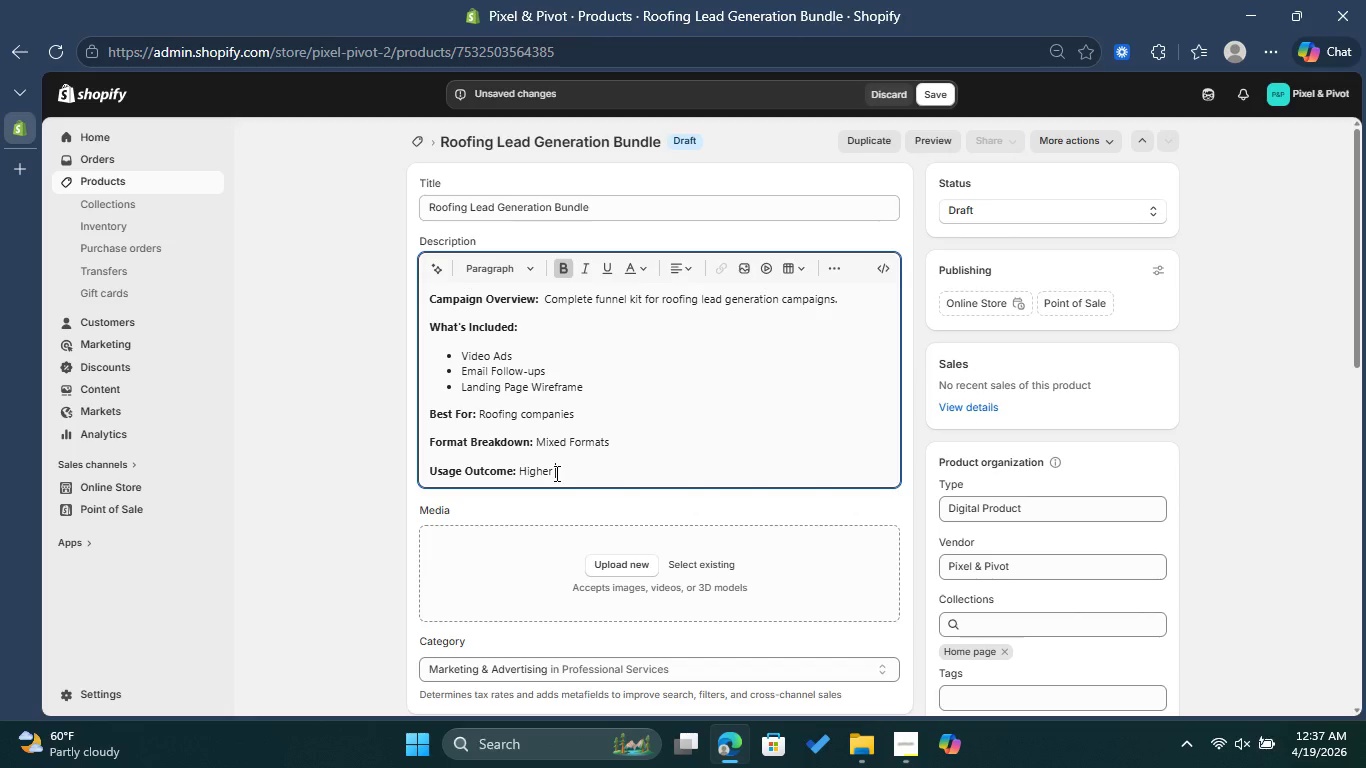 
type(quality roofing leads)
 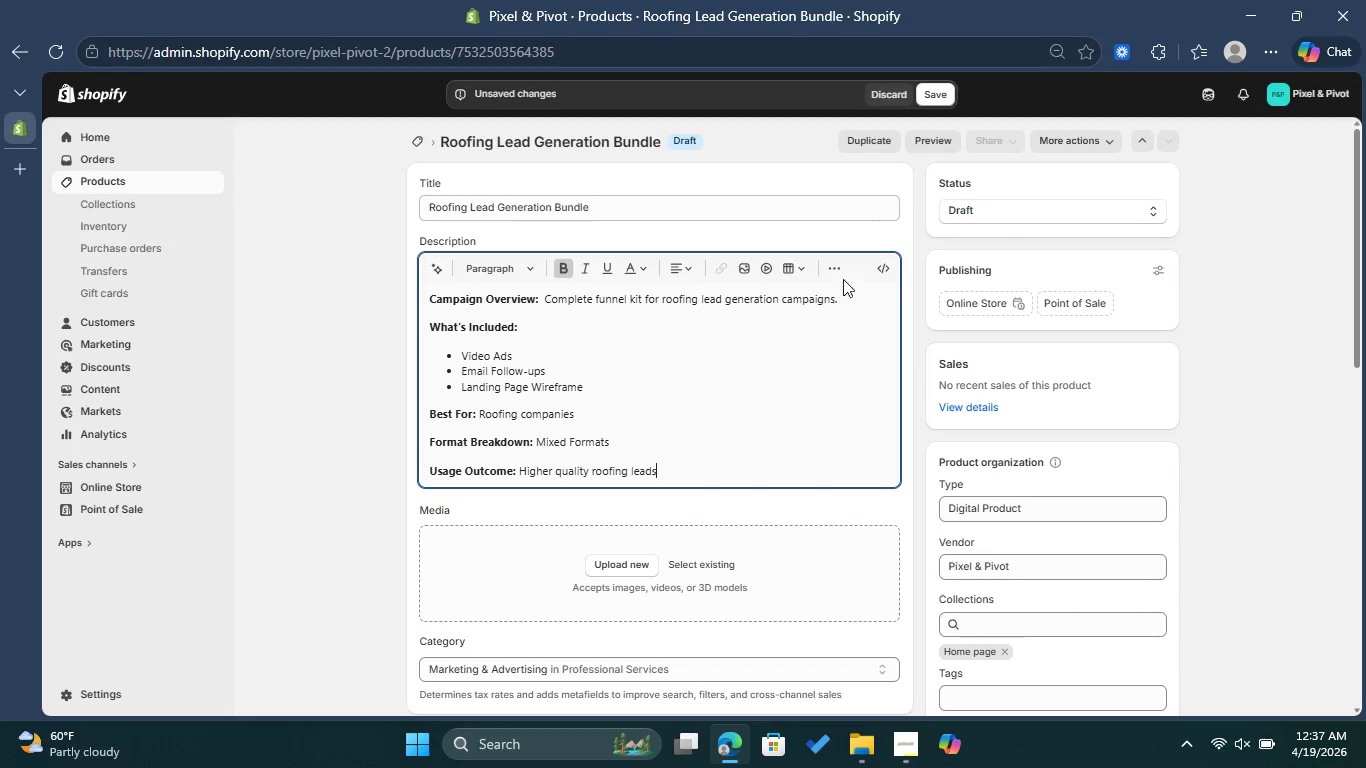 
scroll: coordinate [912, 397], scroll_direction: down, amount: 1.0
 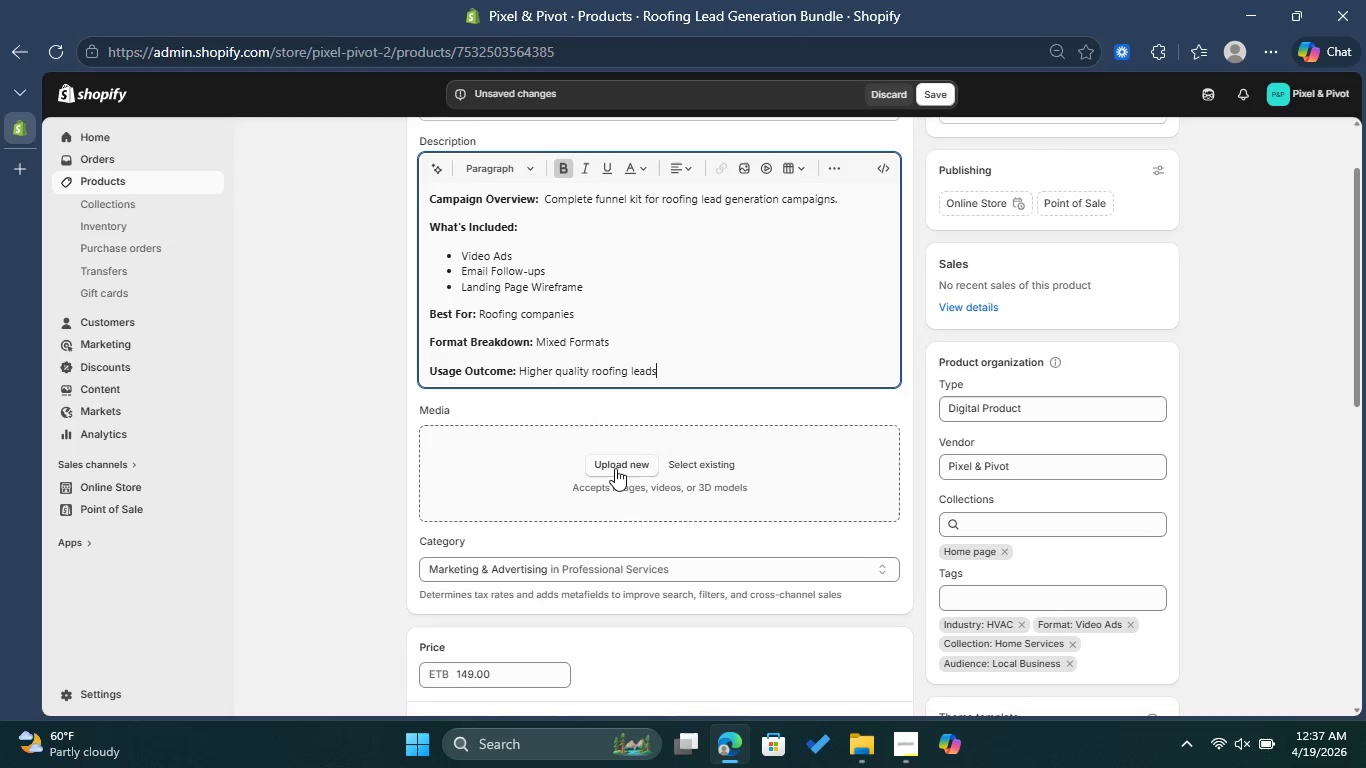 
left_click([618, 468])
 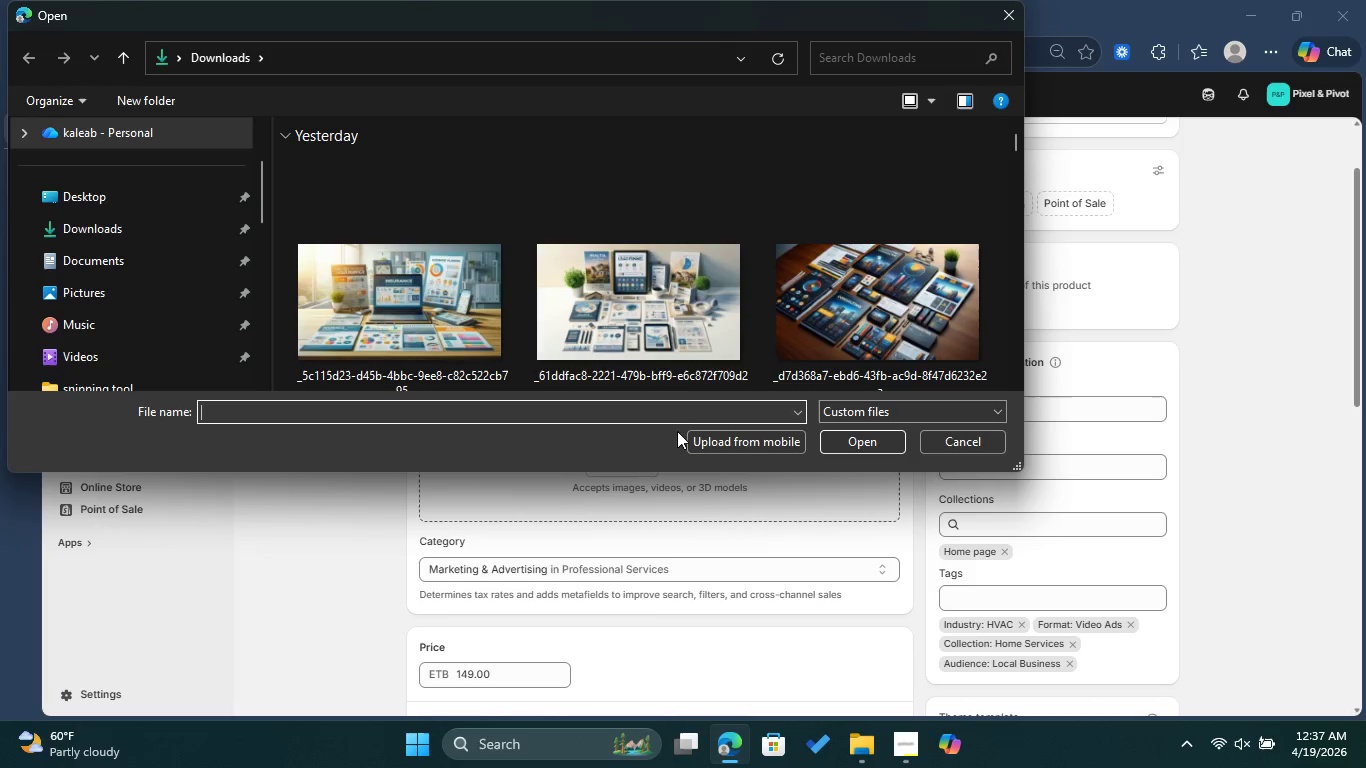 
wait(5.81)
 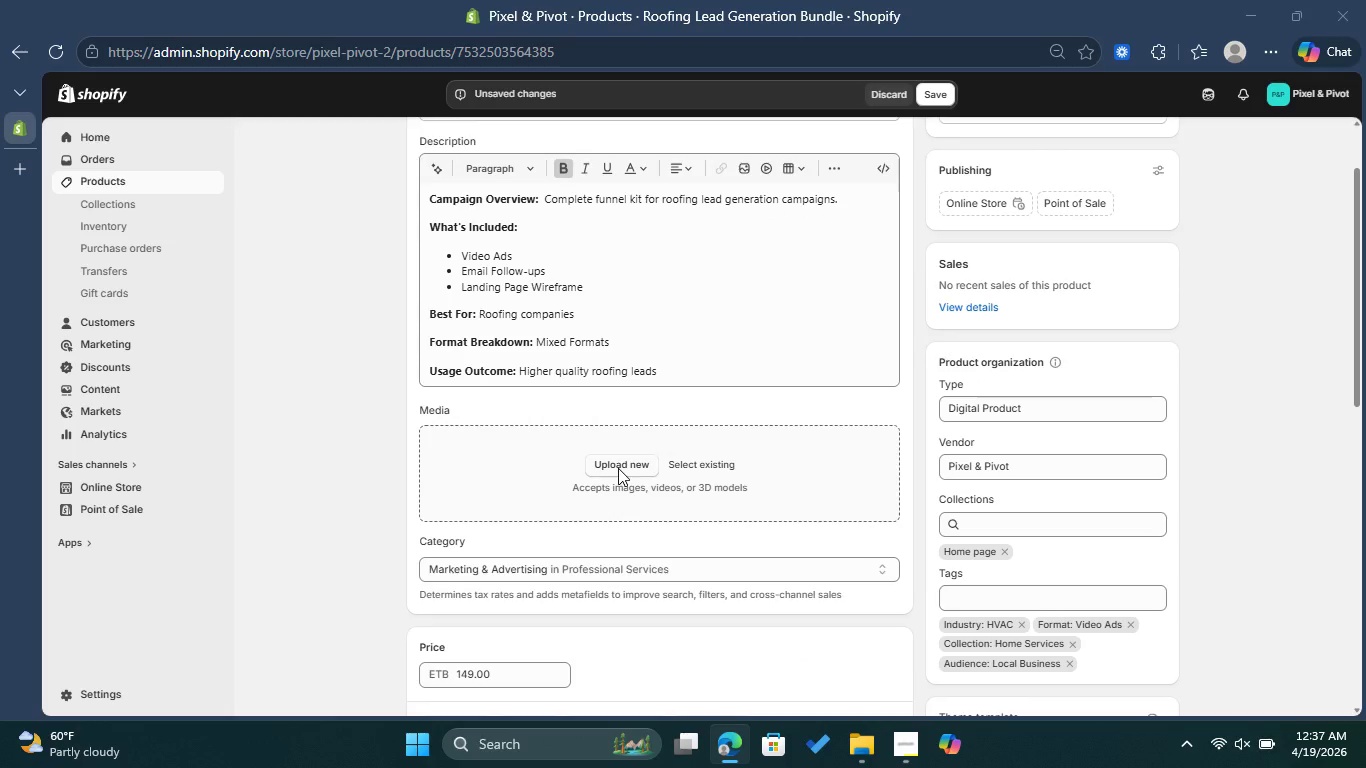 
scroll: coordinate [665, 338], scroll_direction: down, amount: 3.0
 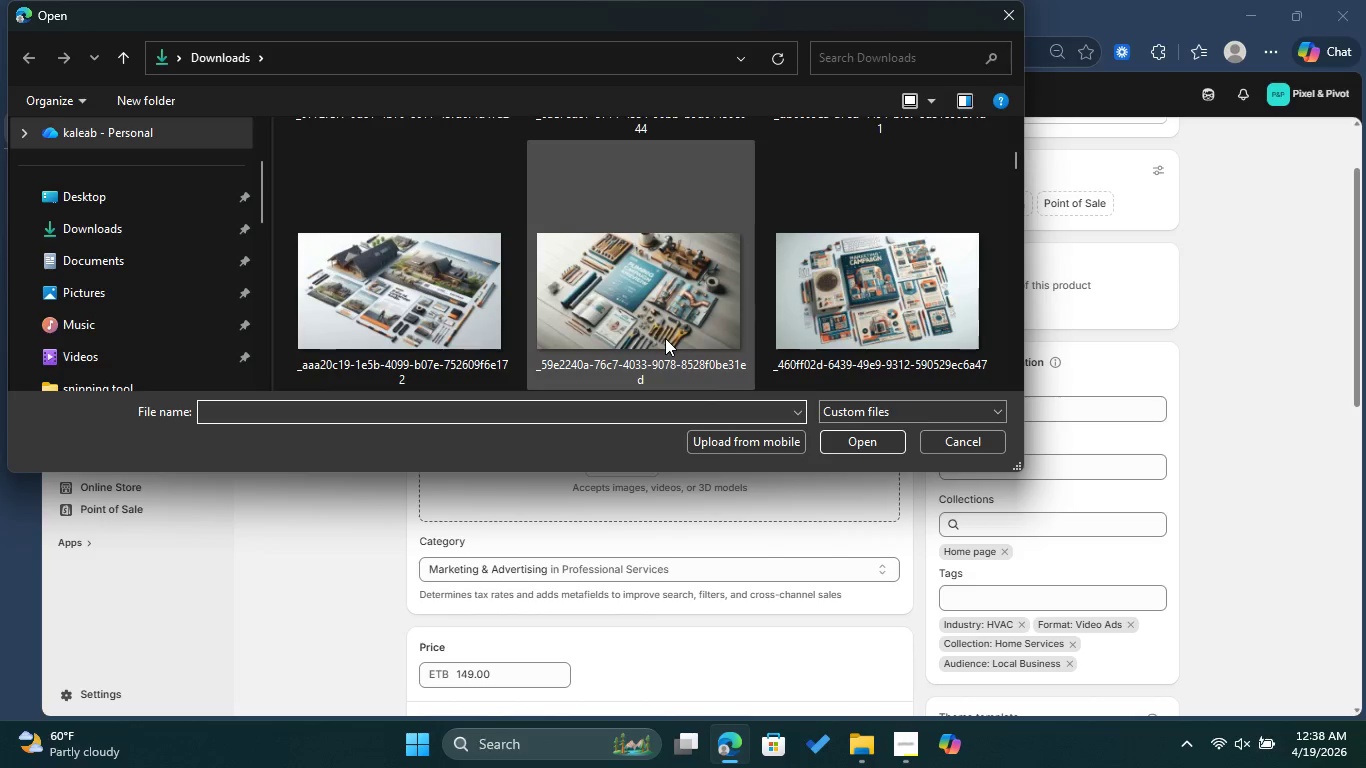 
left_click([418, 299])
 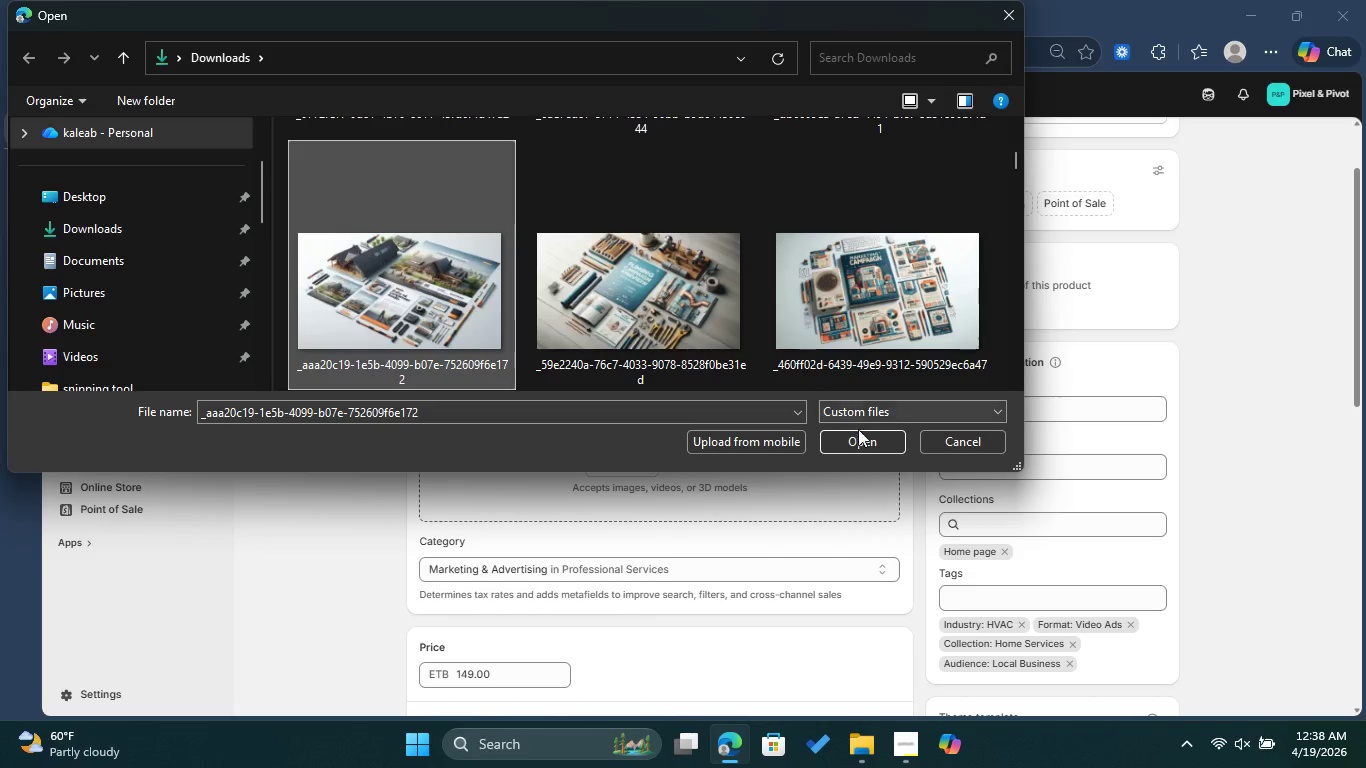 
left_click([864, 440])
 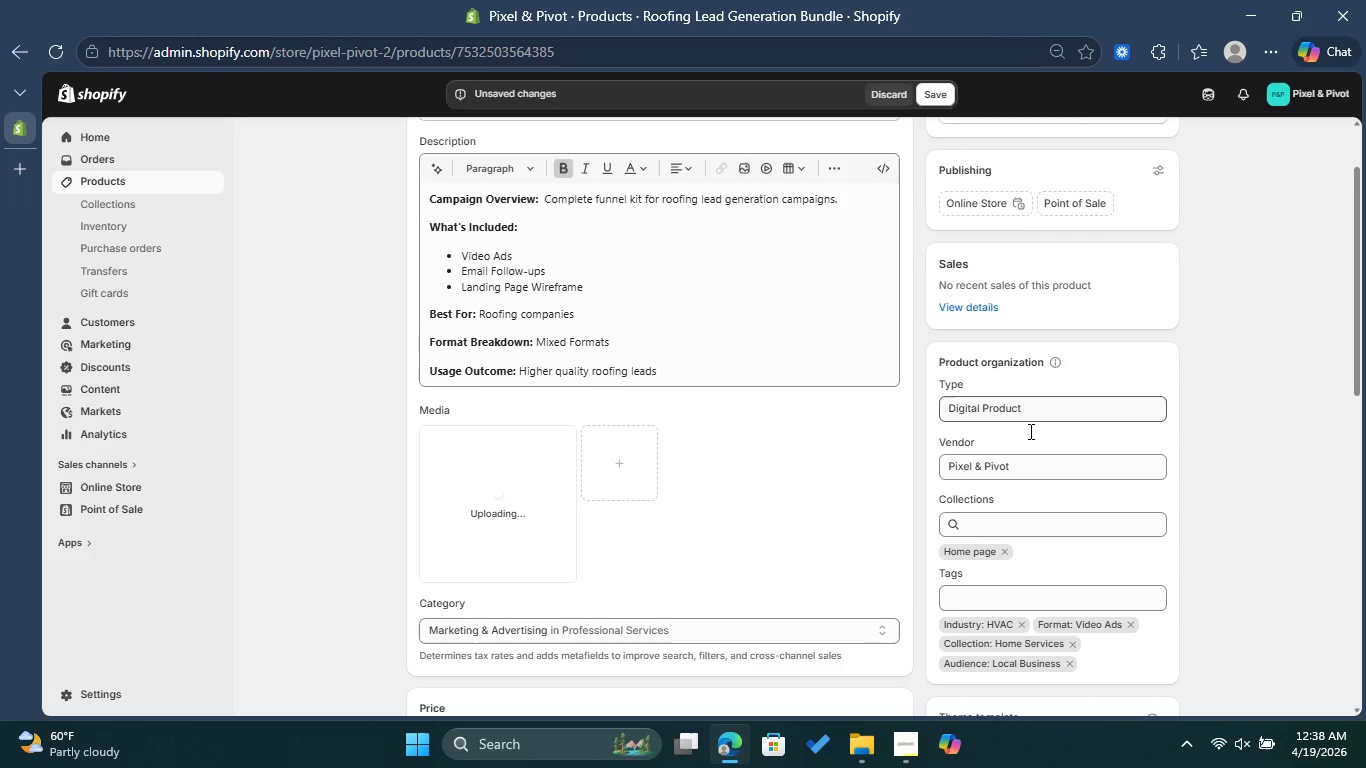 
scroll: coordinate [1032, 453], scroll_direction: down, amount: 1.0
 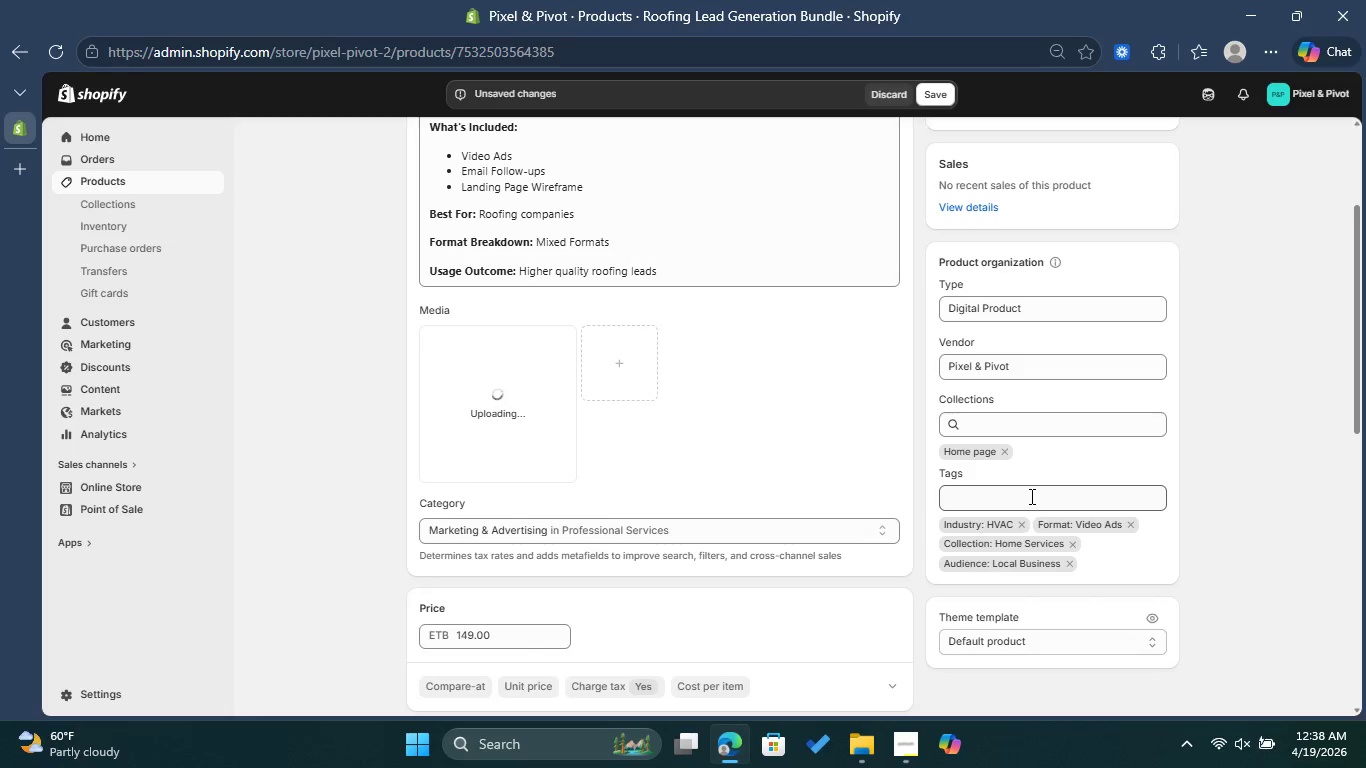 
wait(6.56)
 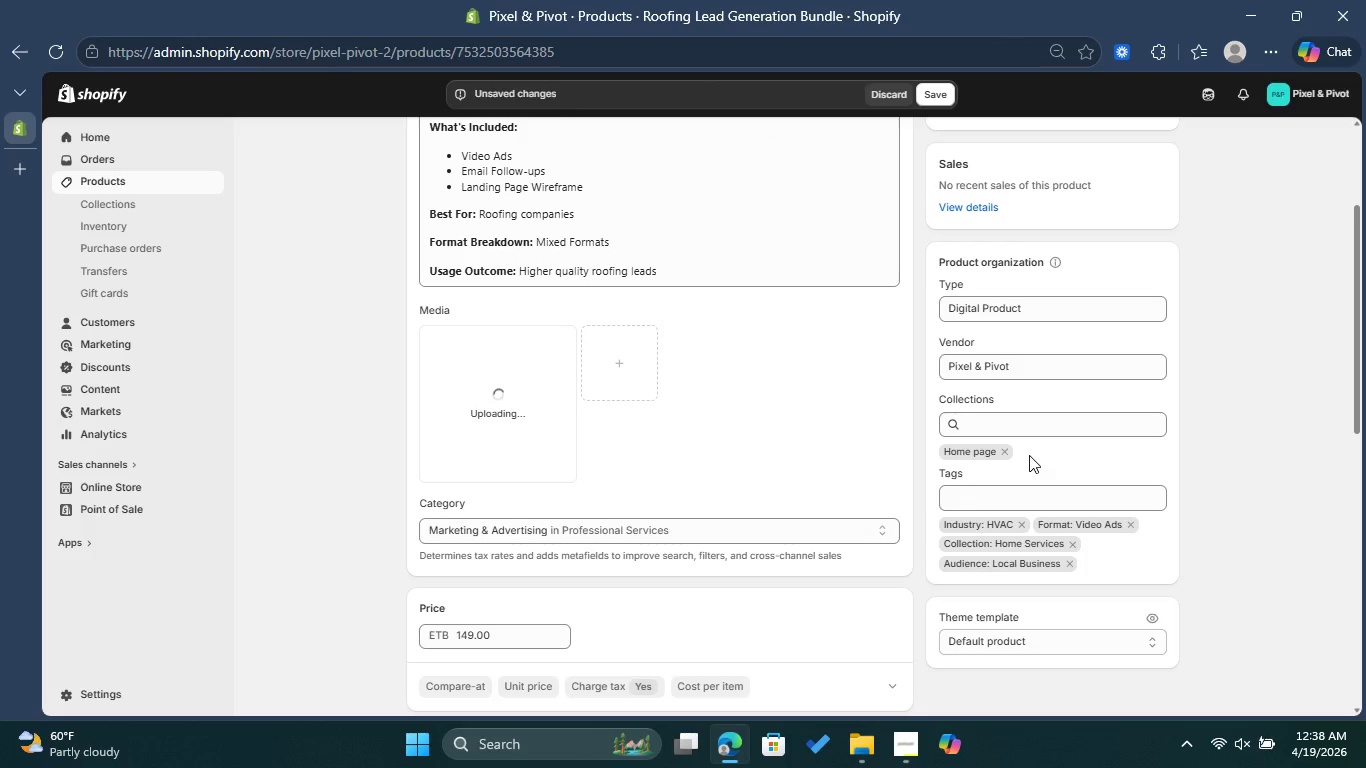 
left_click([1018, 521])
 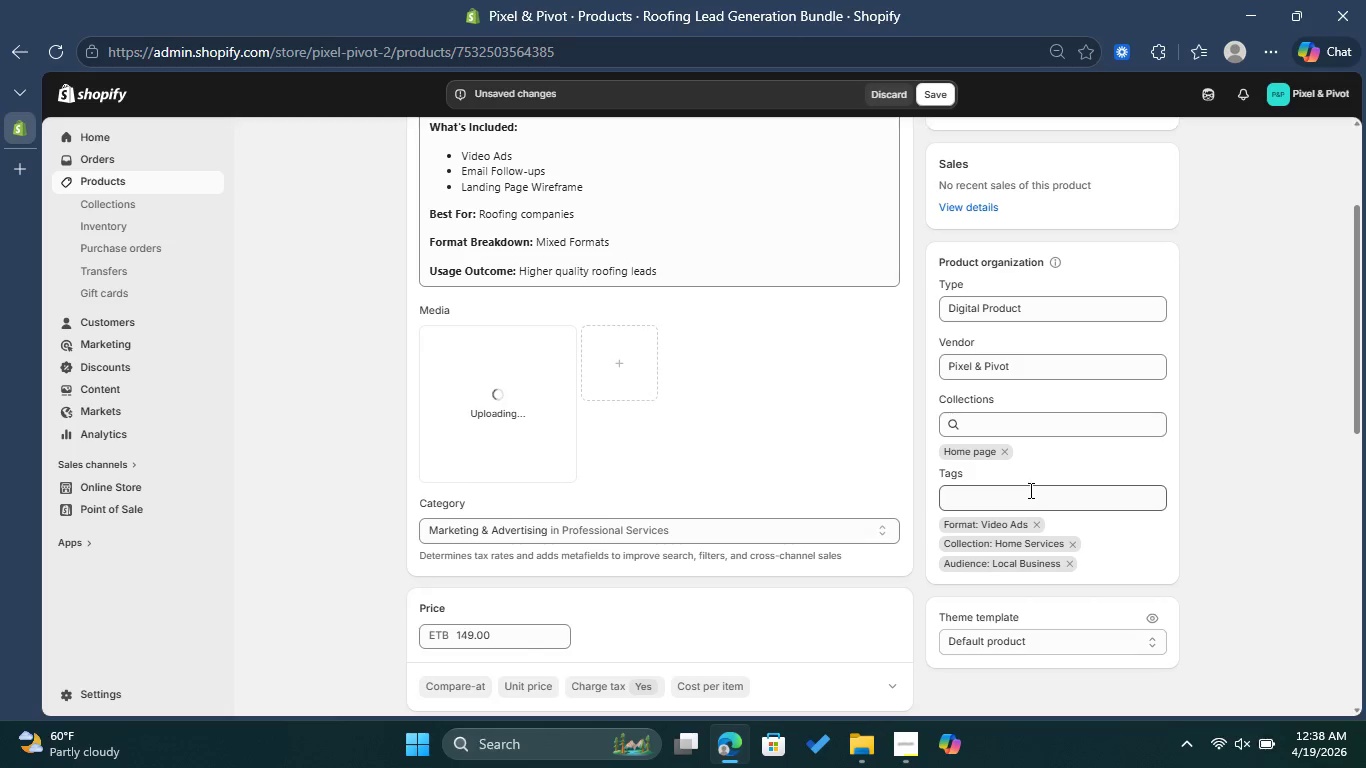 
wait(5.83)
 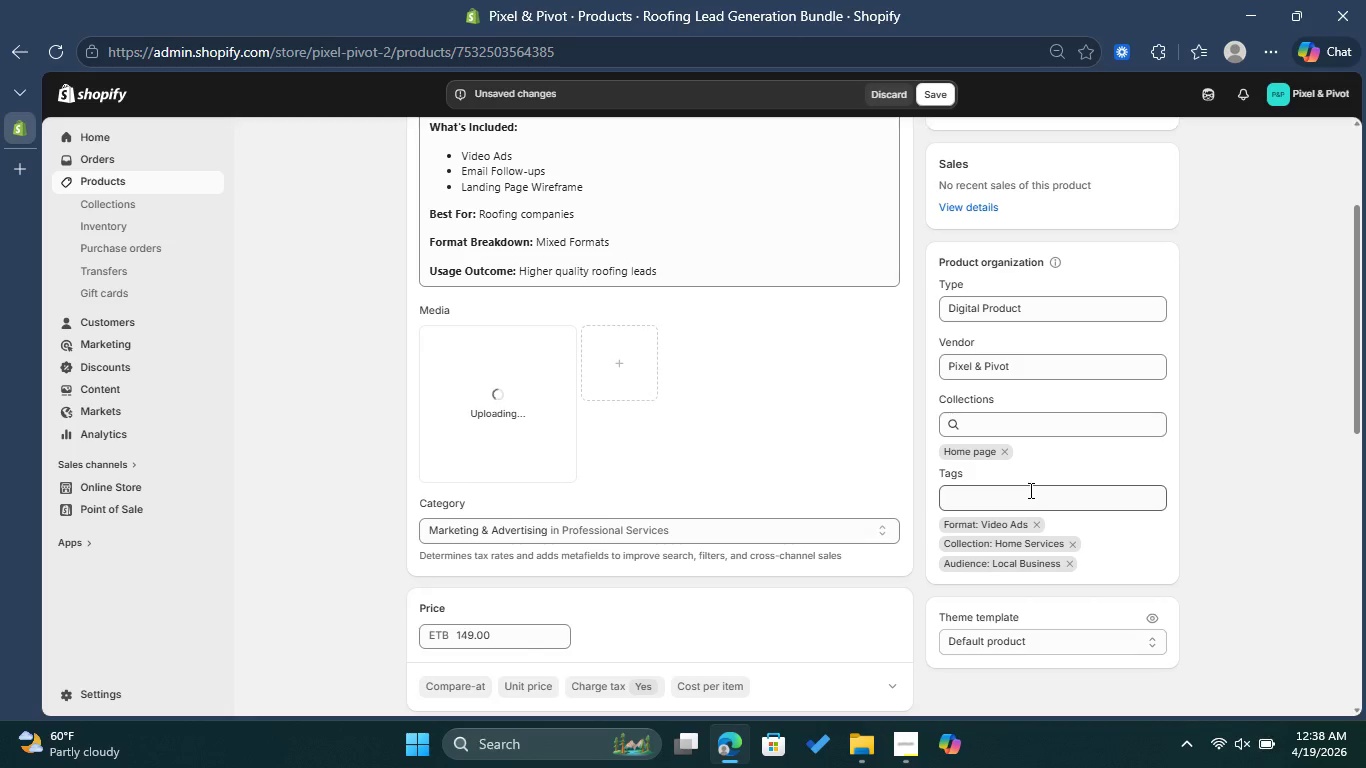 
left_click([1038, 520])
 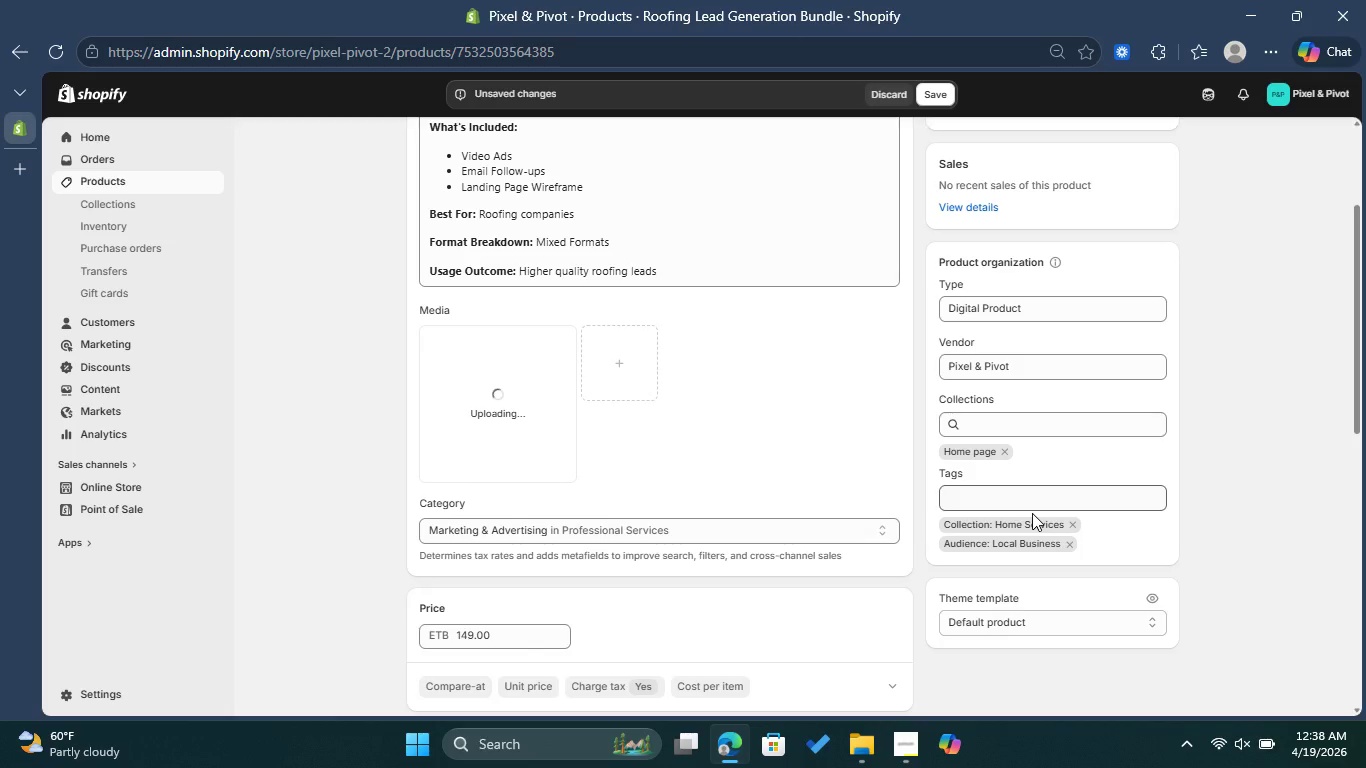 
left_click([1021, 492])
 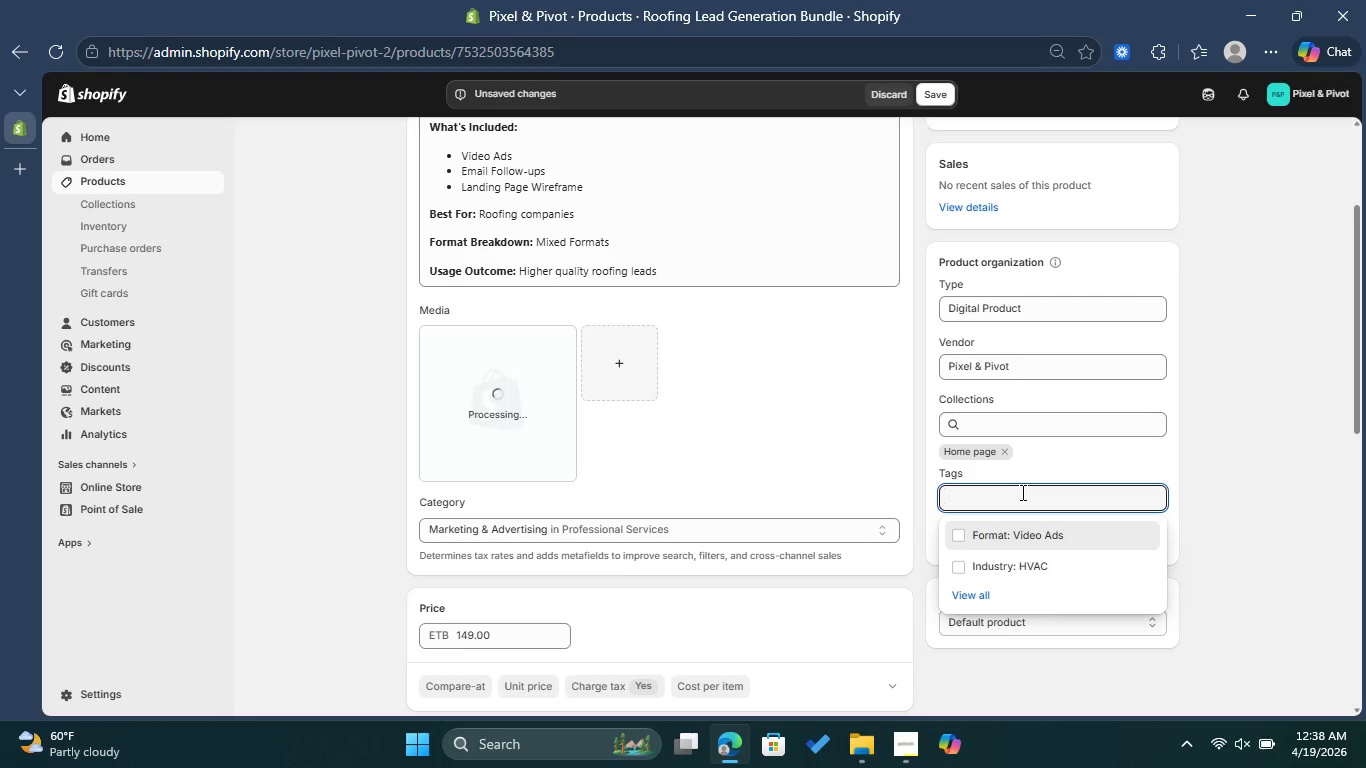 
type(Industry: Roofing )
 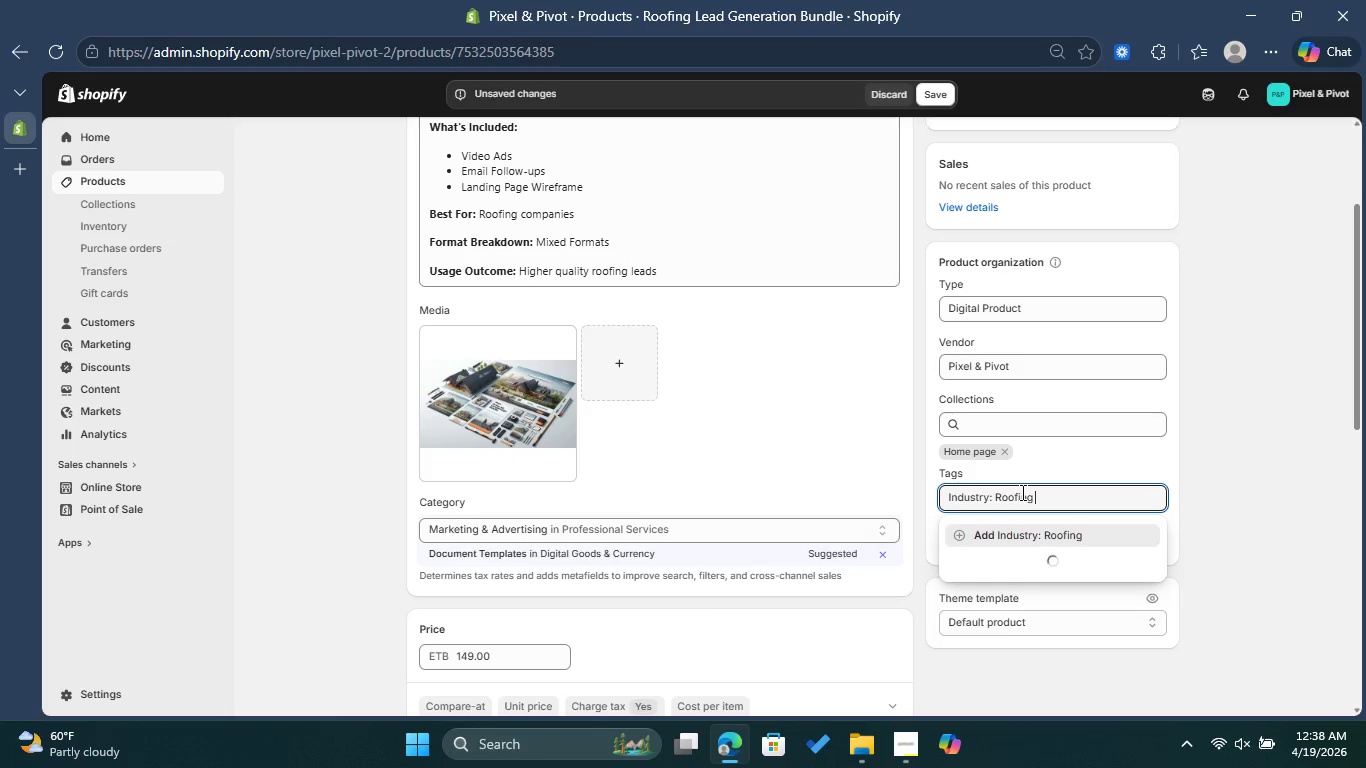 
left_click([1041, 537])
 